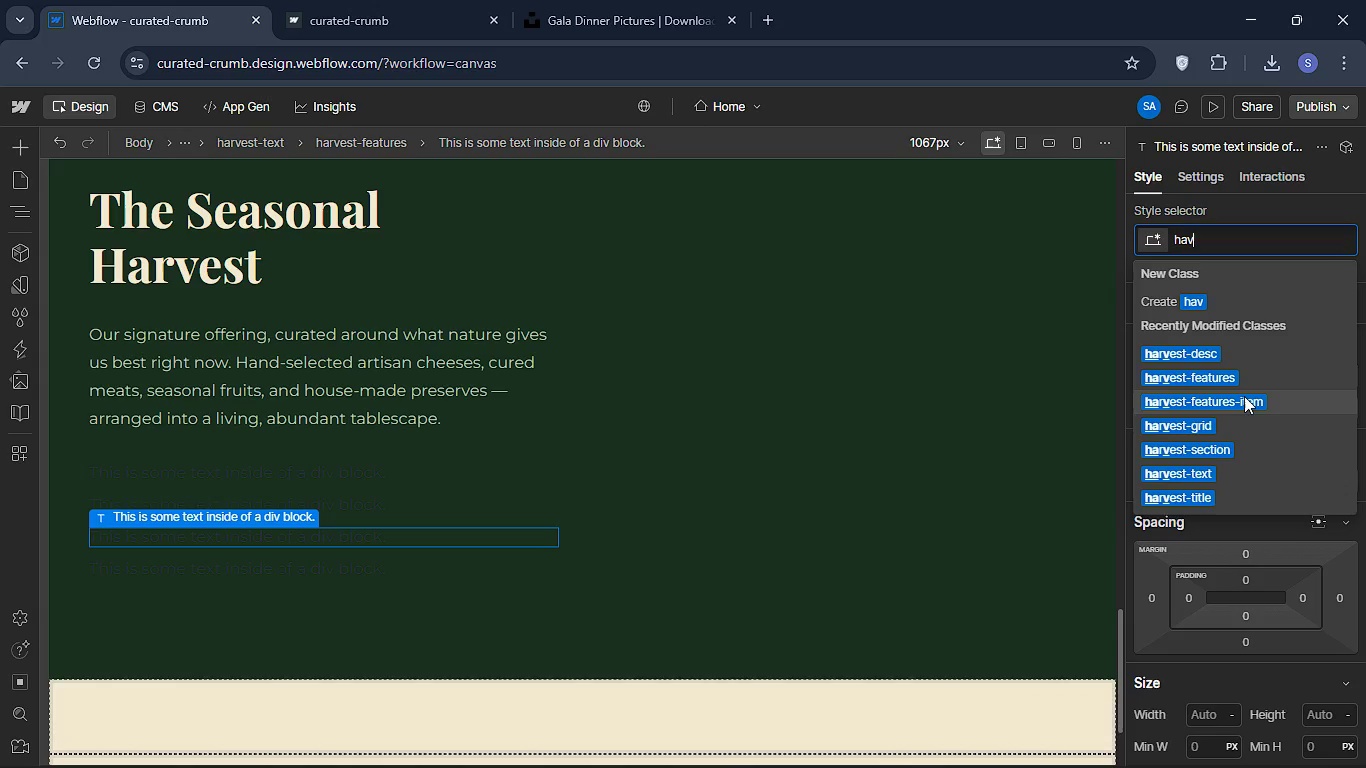 
left_click([1244, 396])
 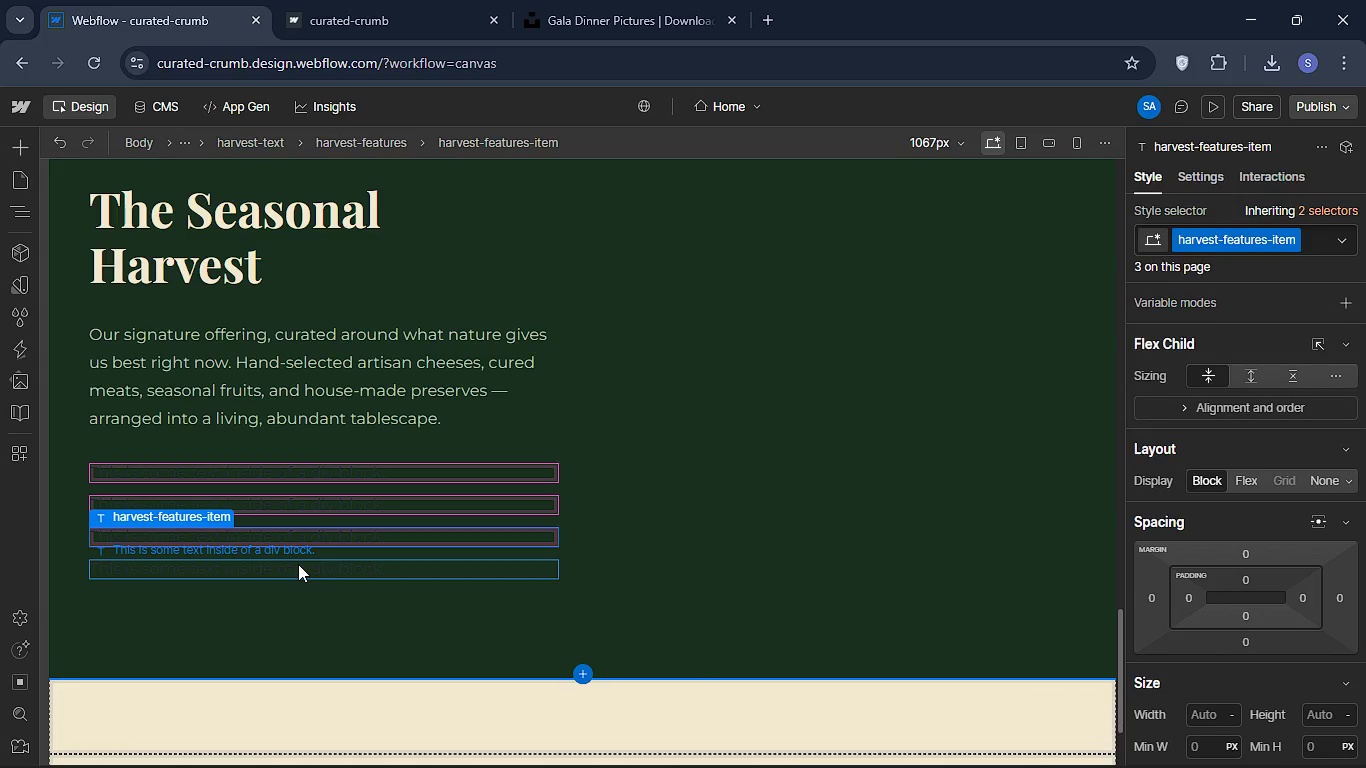 
left_click([298, 564])
 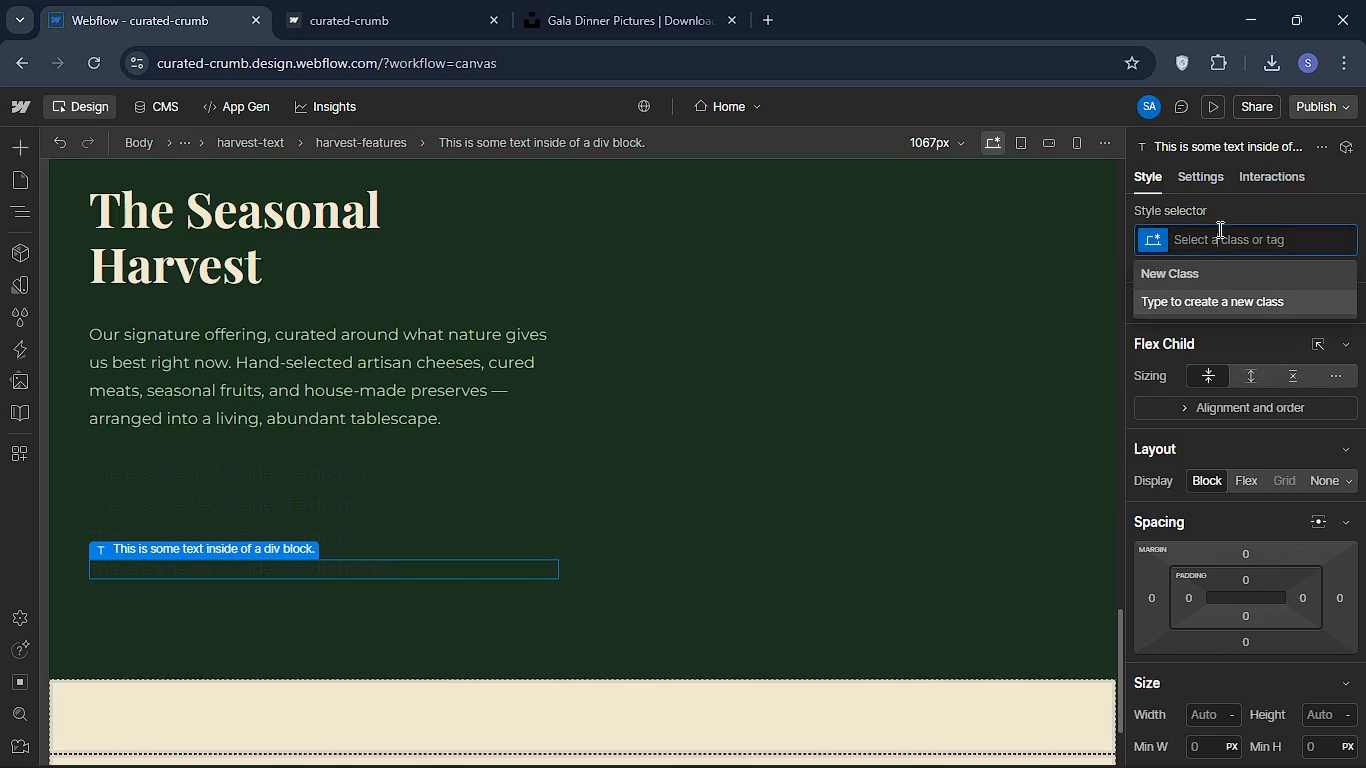 
left_click([1218, 229])
 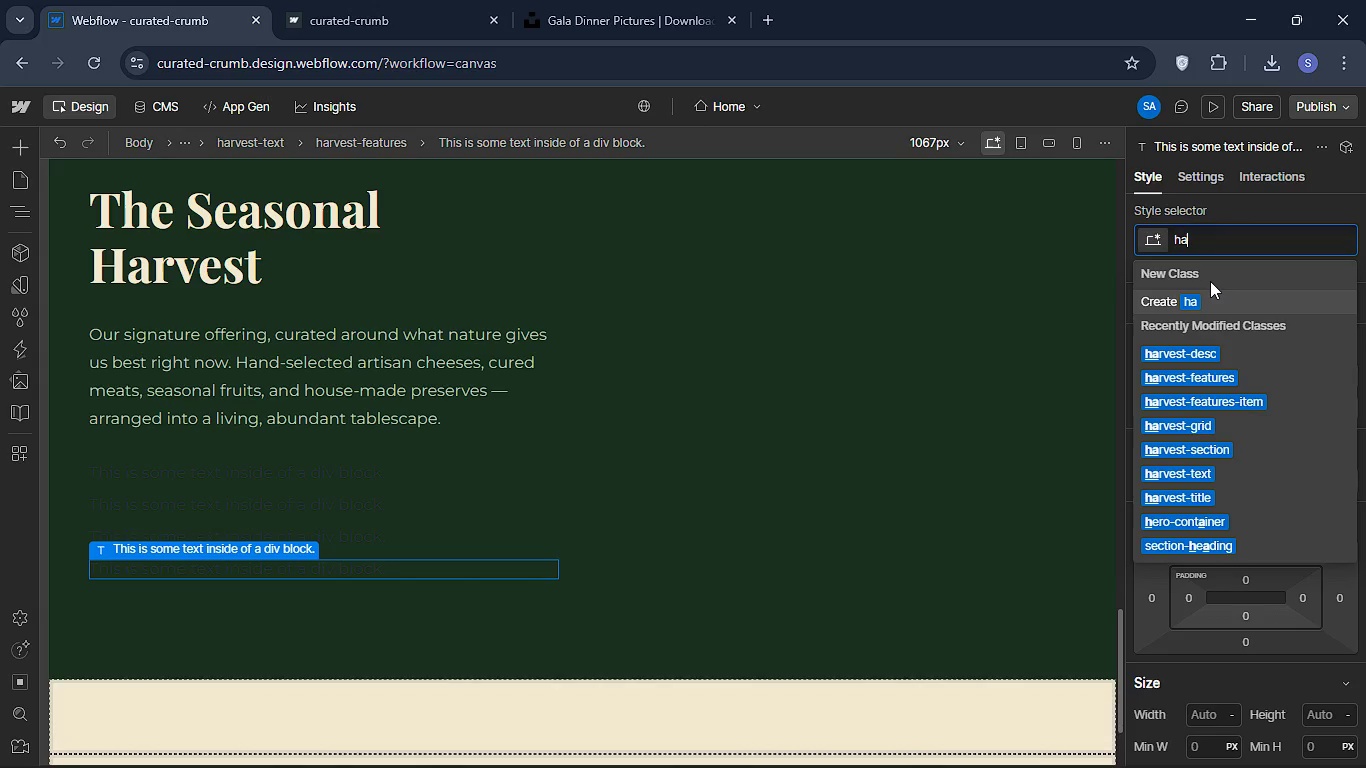 
type(harves)
 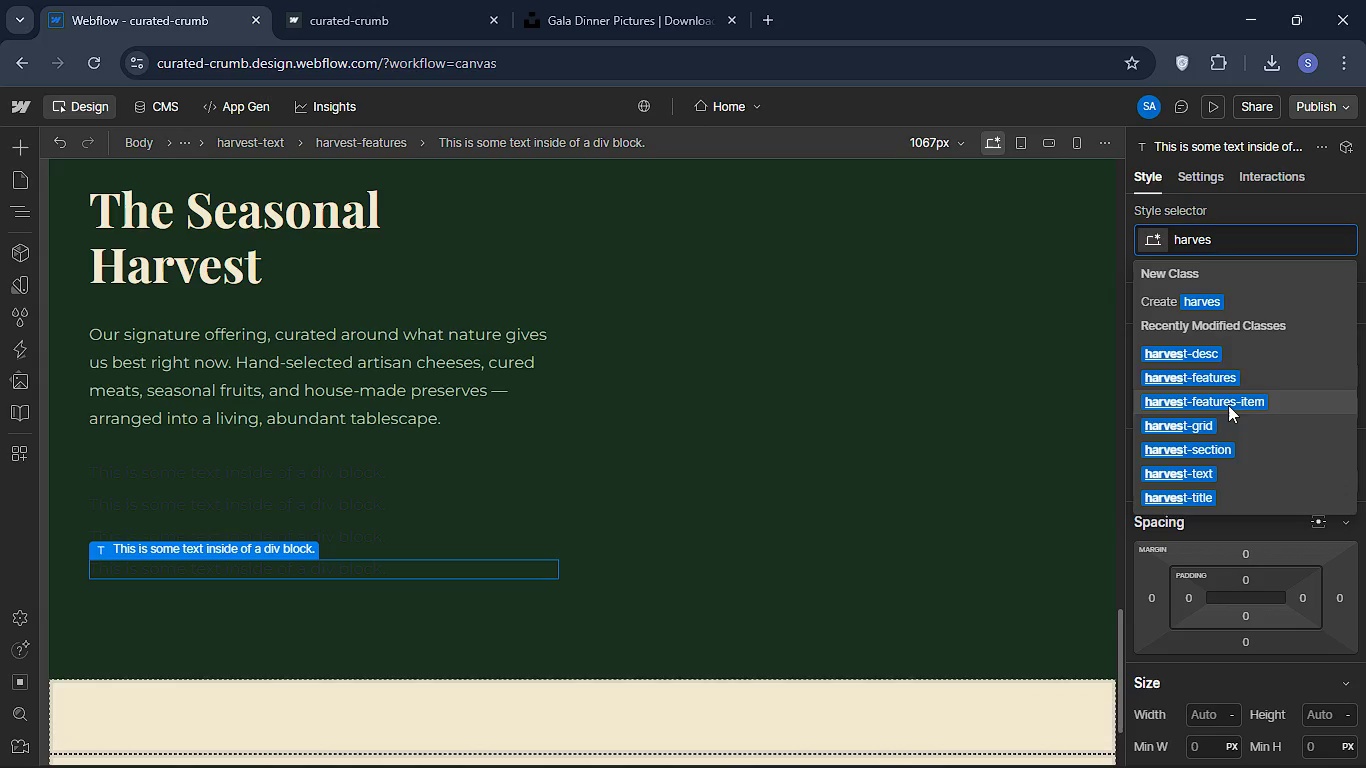 
left_click([1228, 405])
 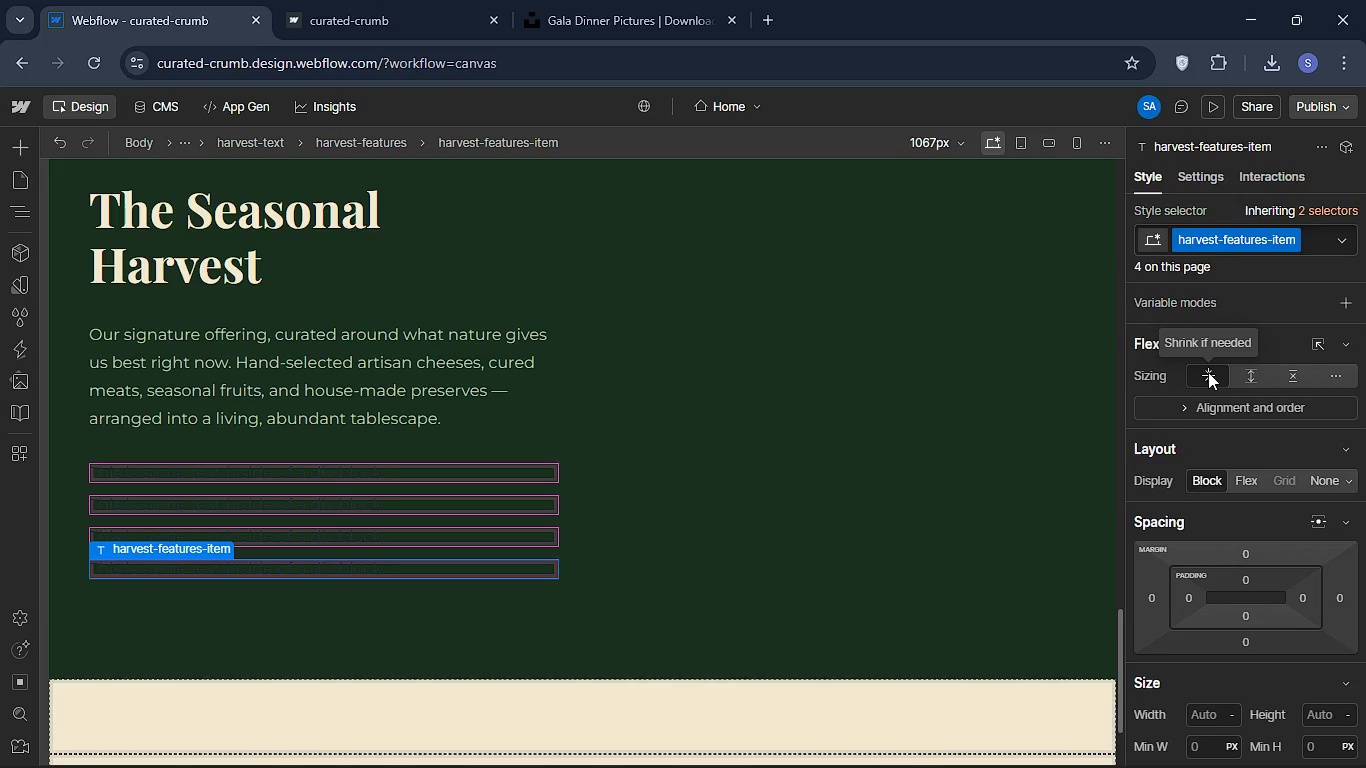 
wait(28.38)
 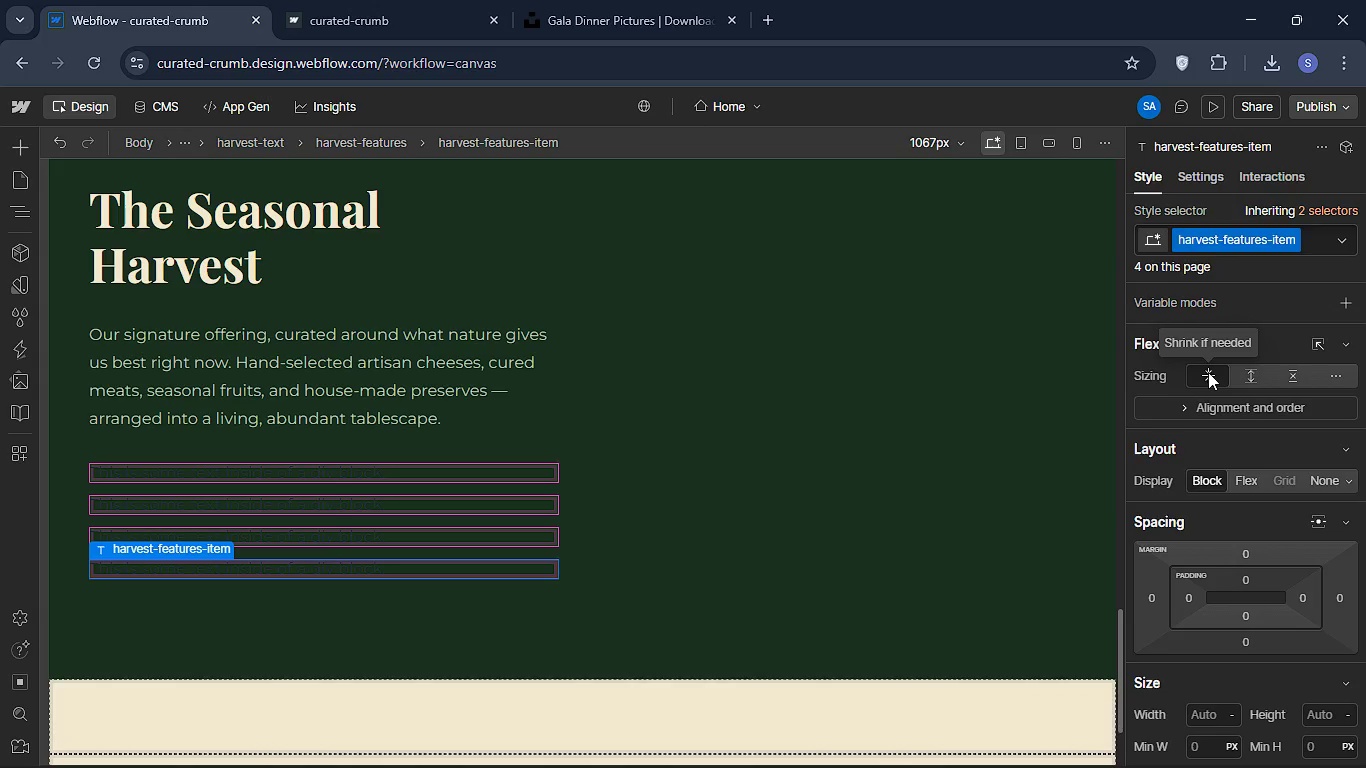 
key(Meta+D)
 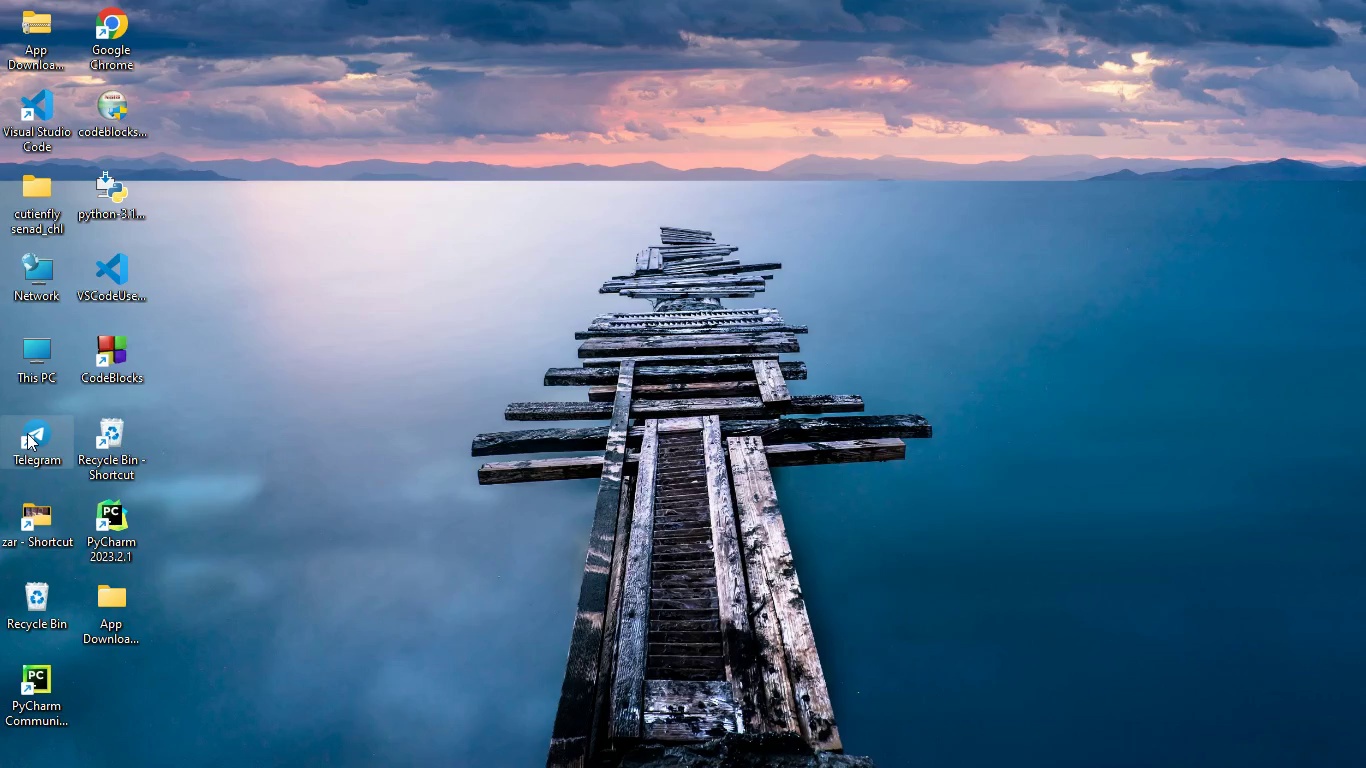 
double_click([27, 433])
 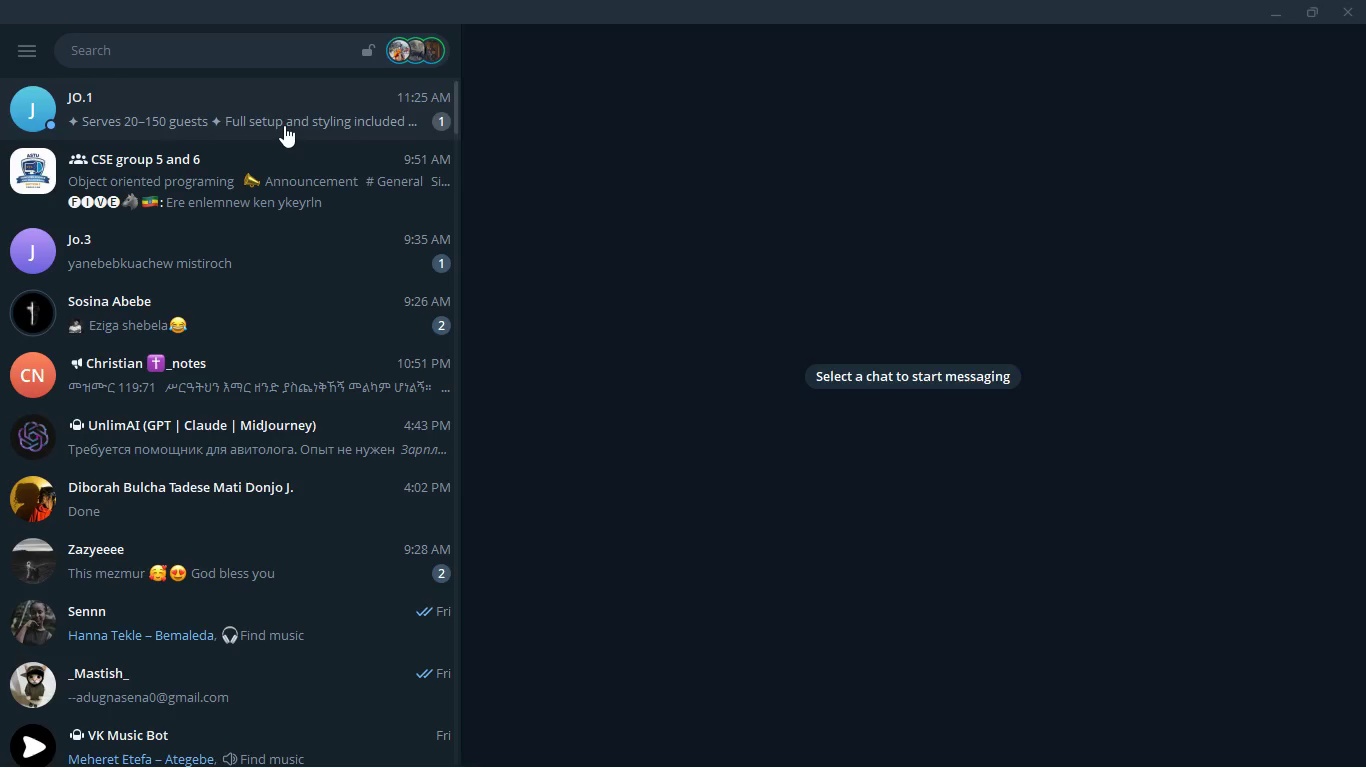 
left_click([284, 125])
 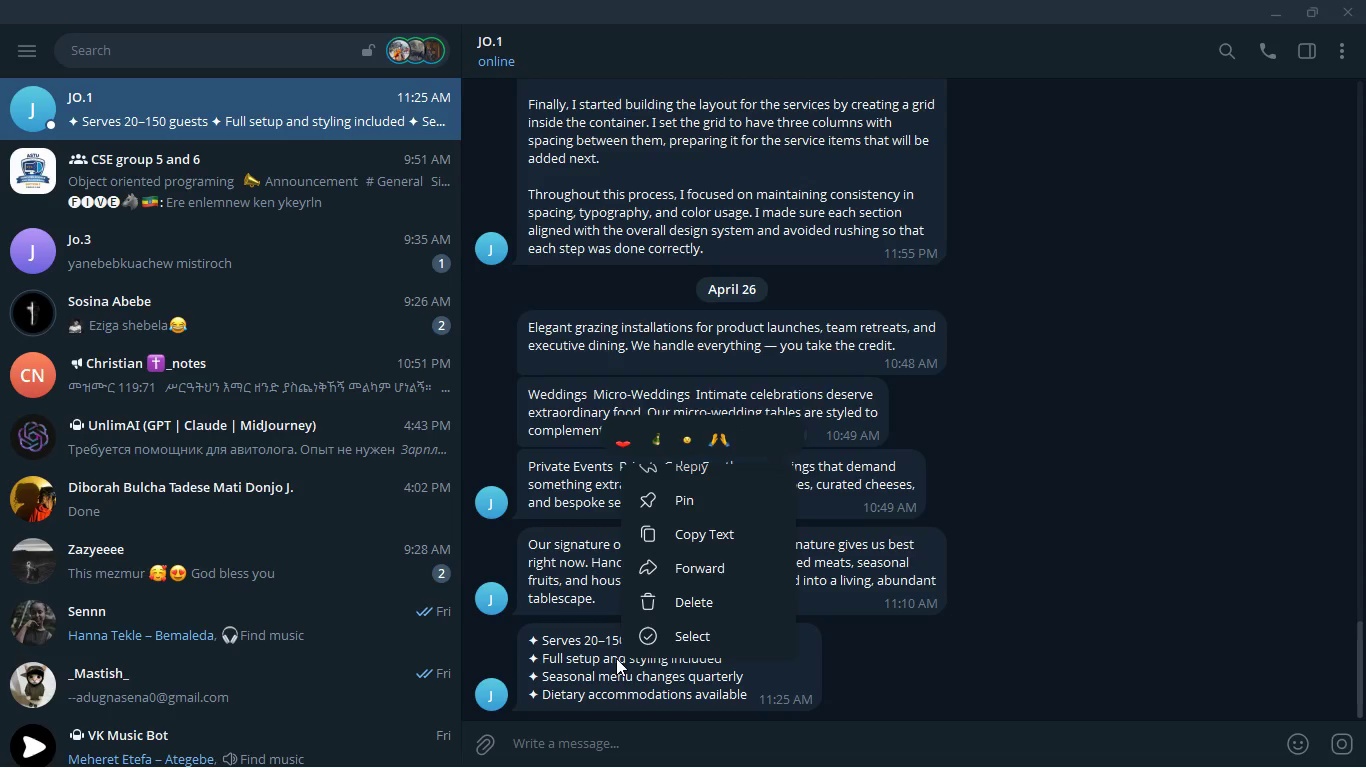 
right_click([616, 658])
 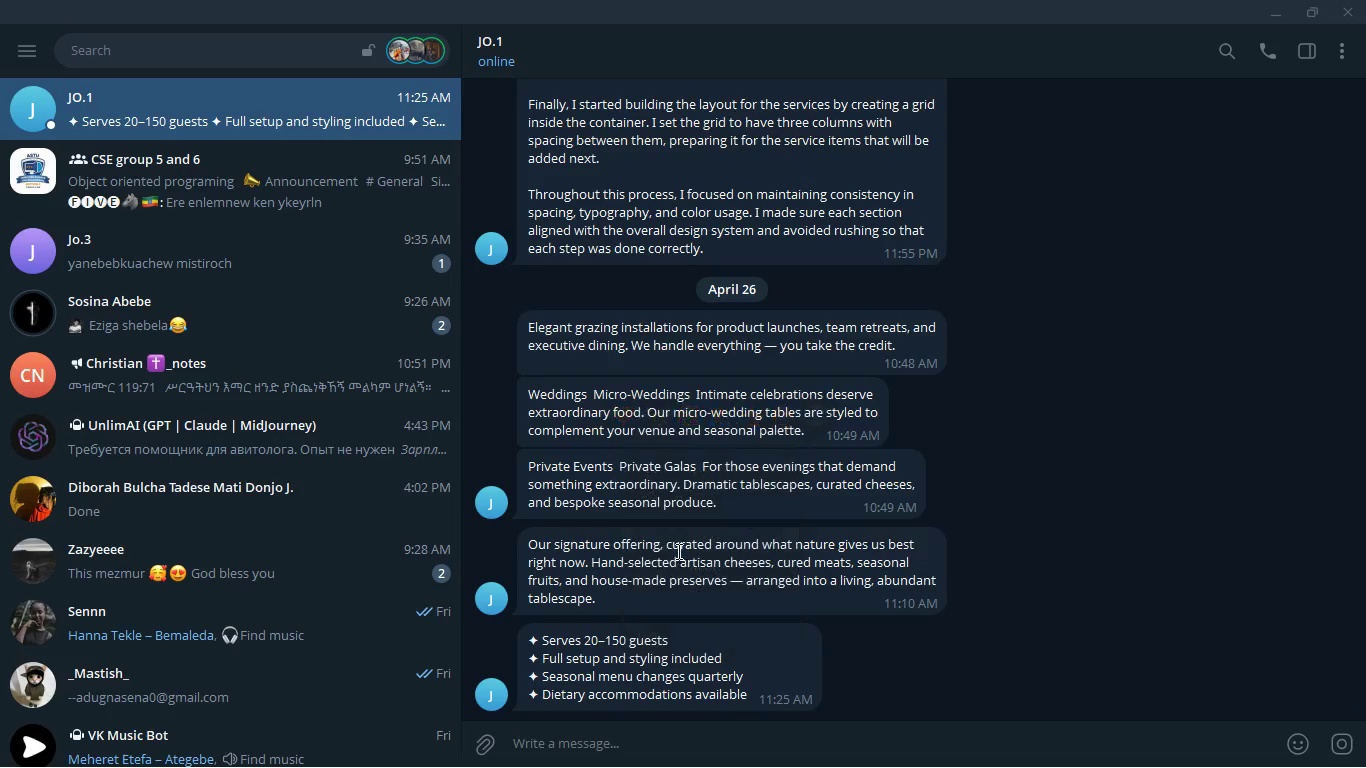 
left_click([675, 540])
 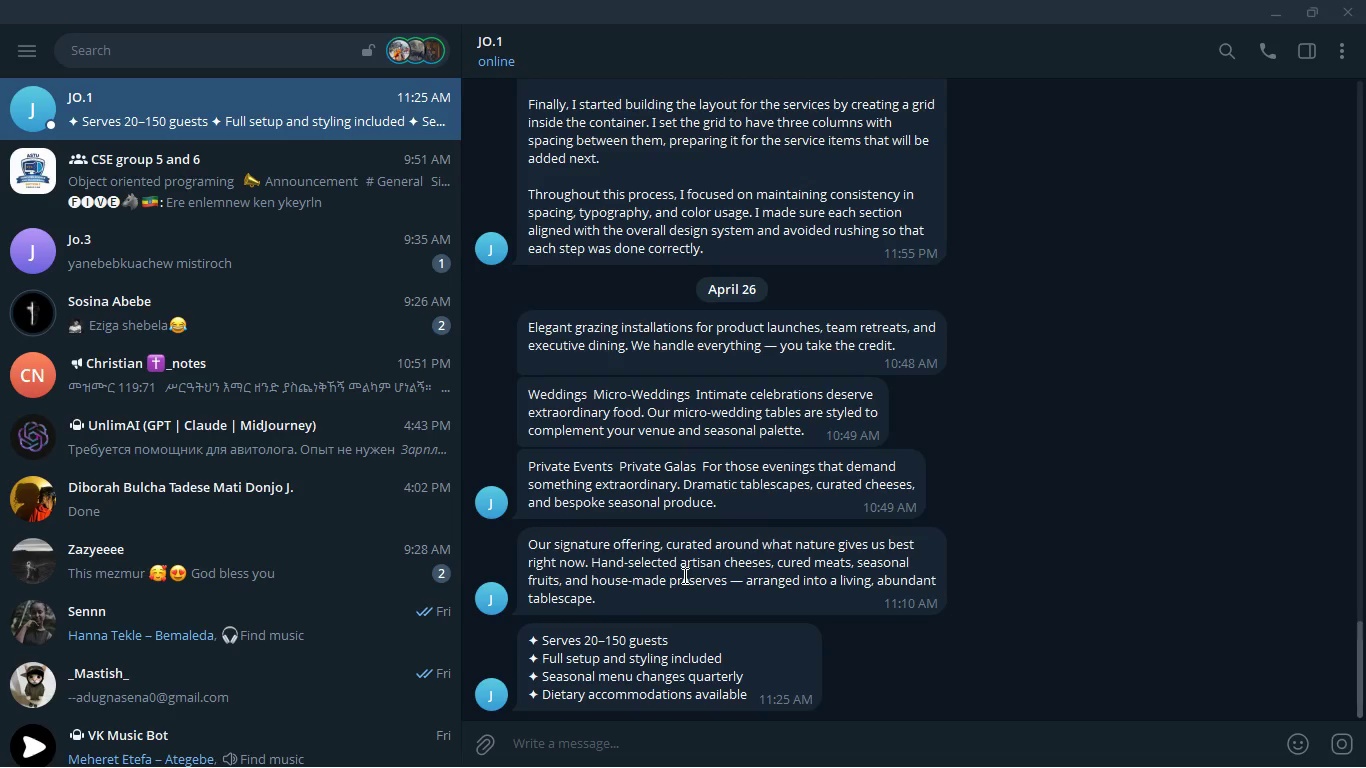 
key(Meta+Tab)
 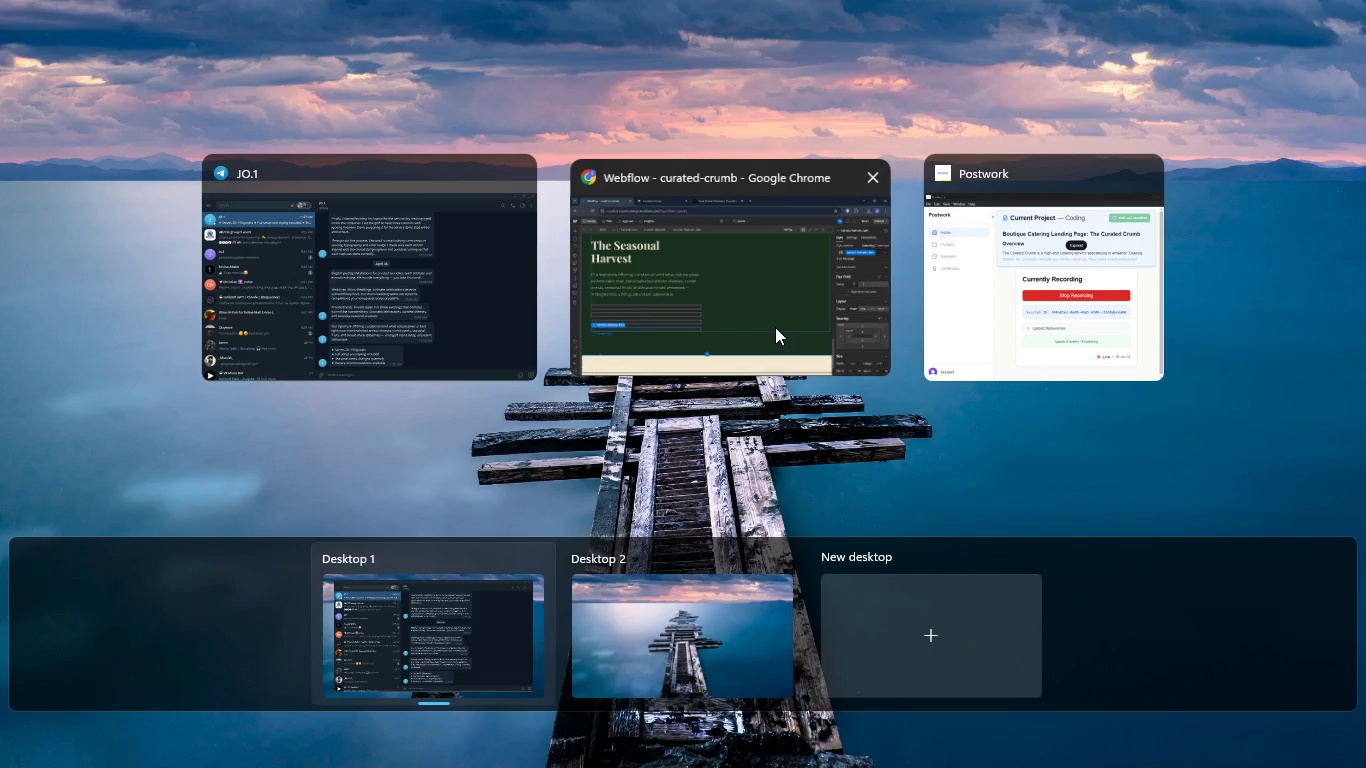 
left_click([775, 327])
 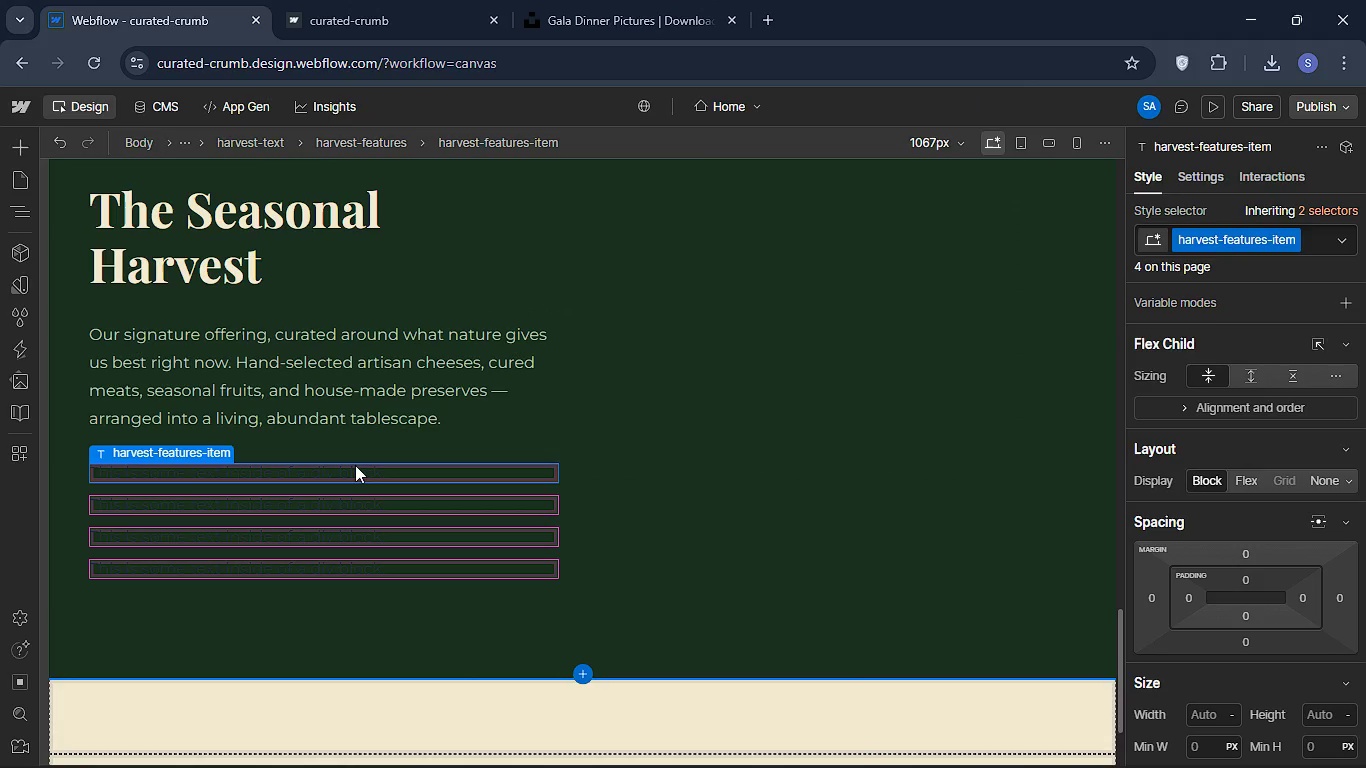 
left_click([355, 465])
 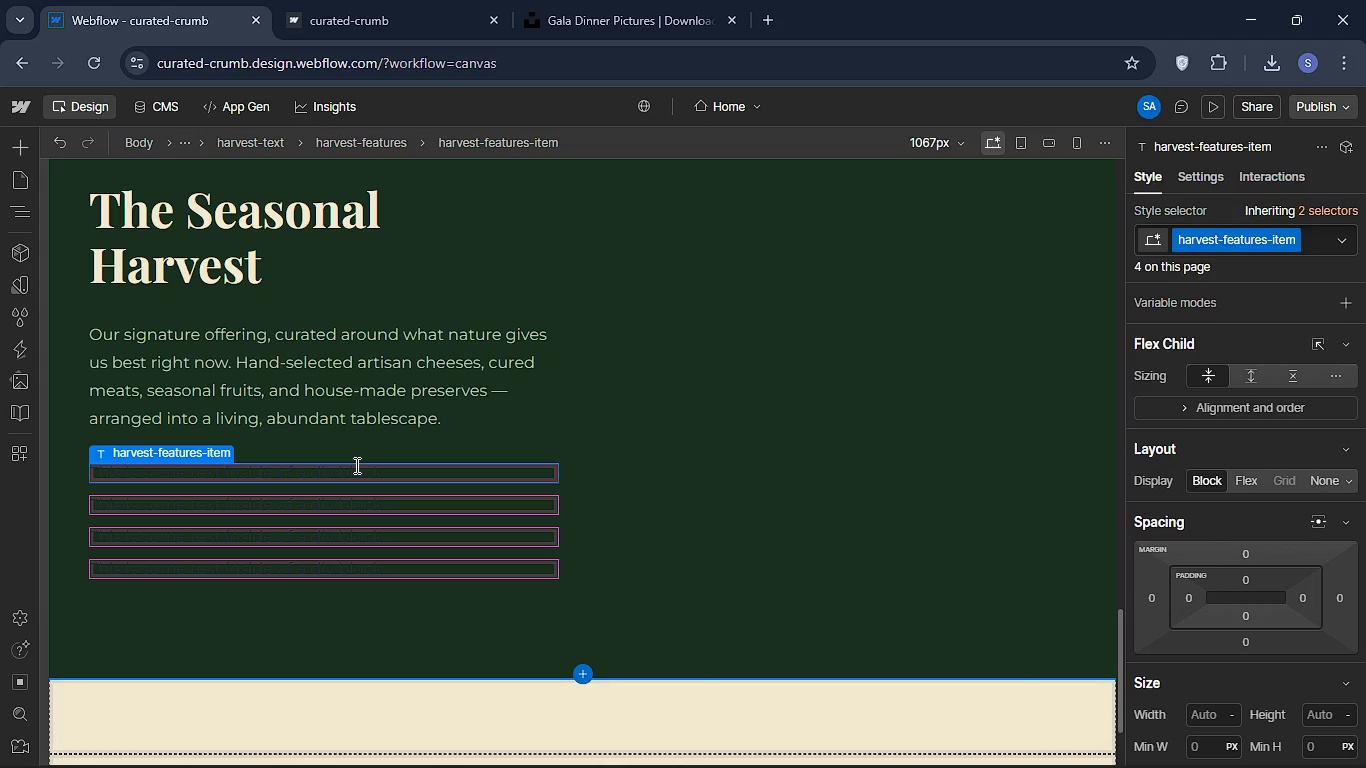 
double_click([355, 465])
 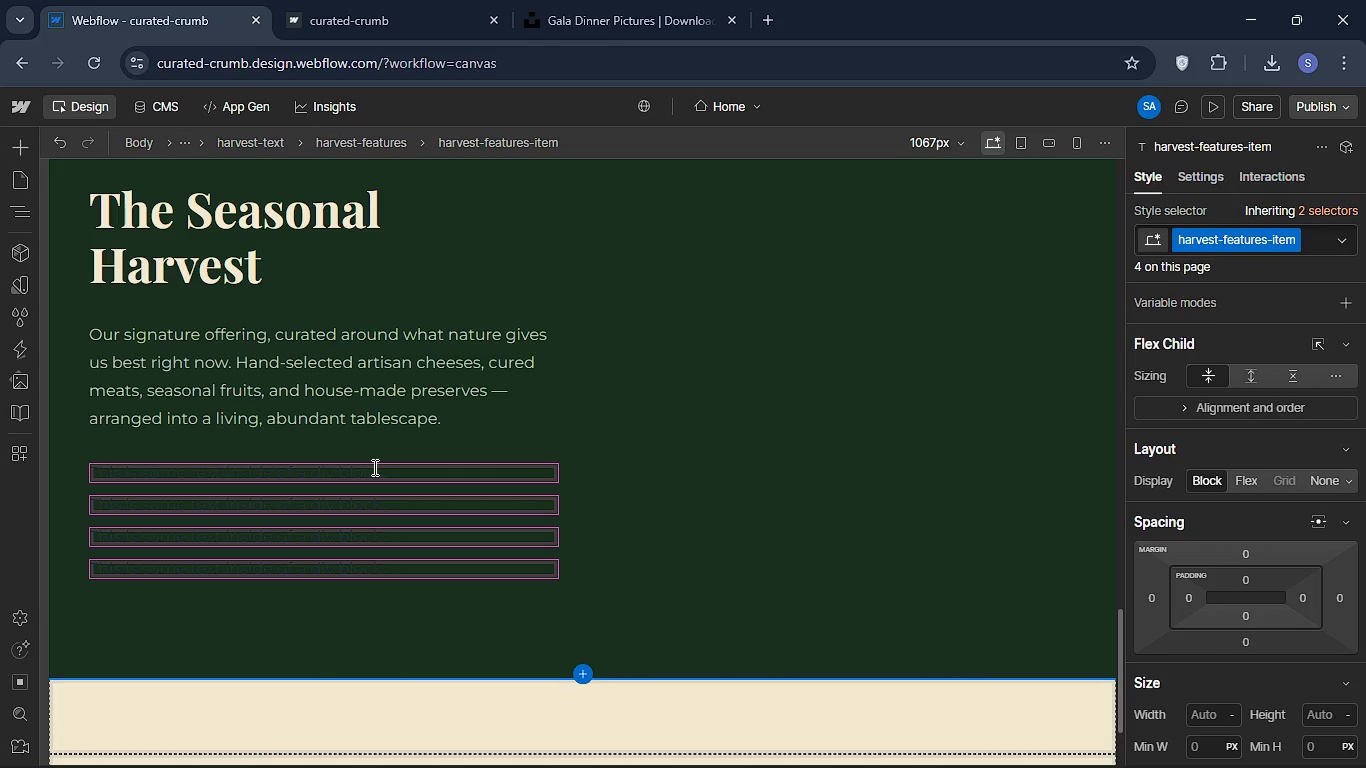 
key(Control+A)
 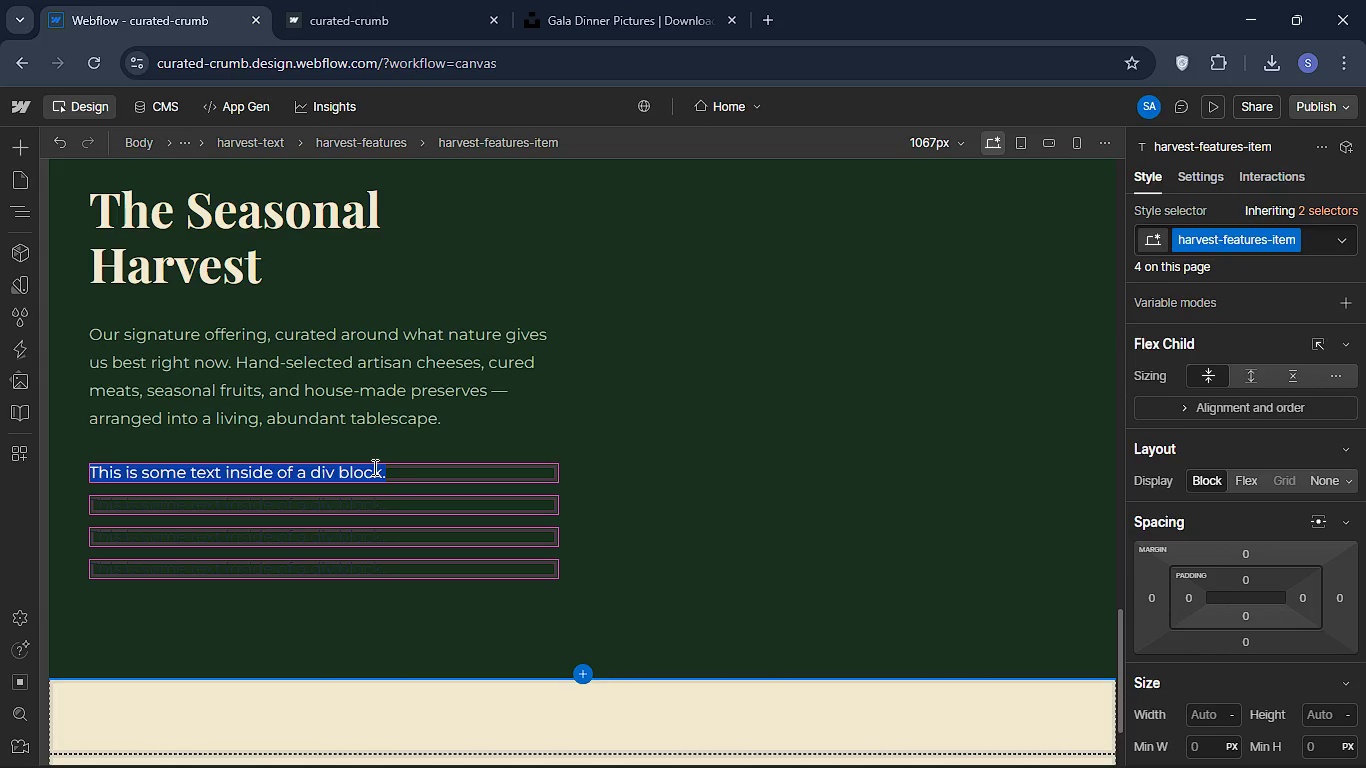 
key(Control+V)
 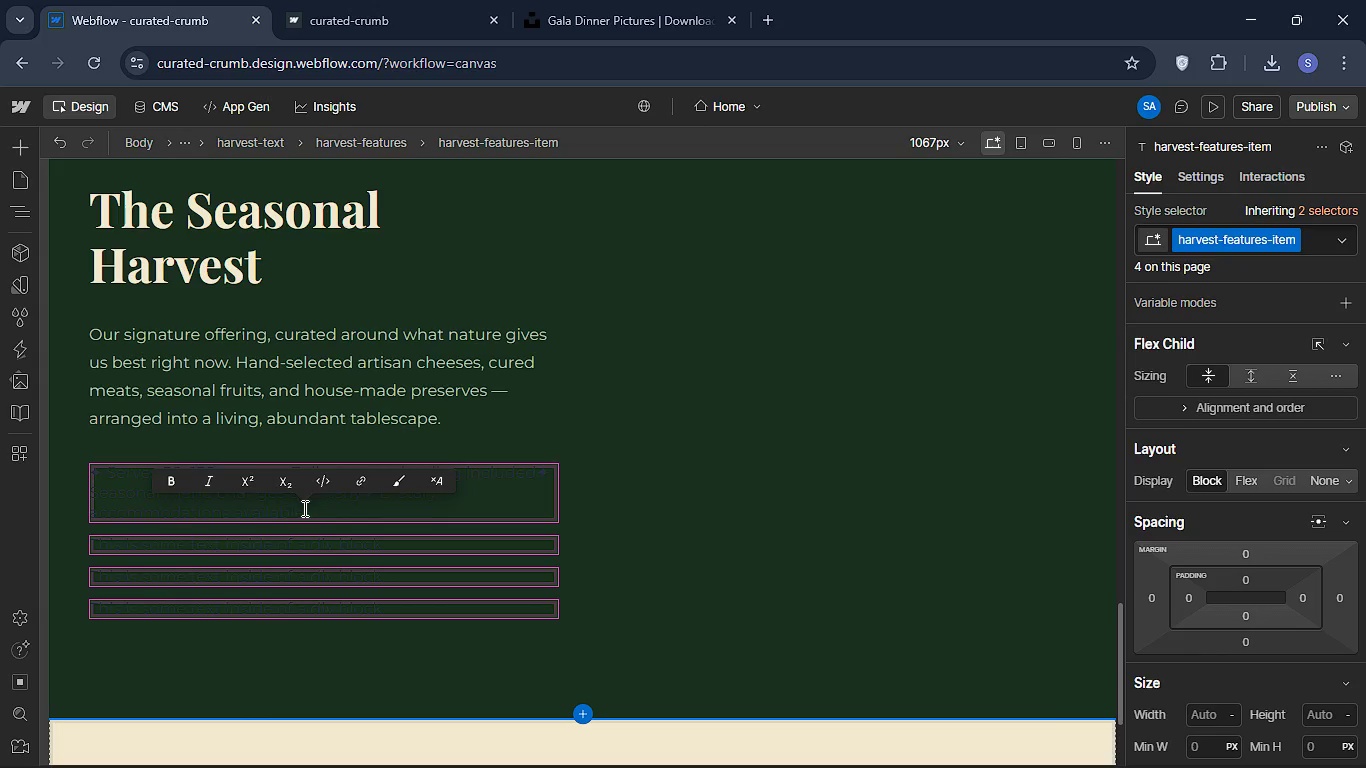 
left_click([303, 508])
 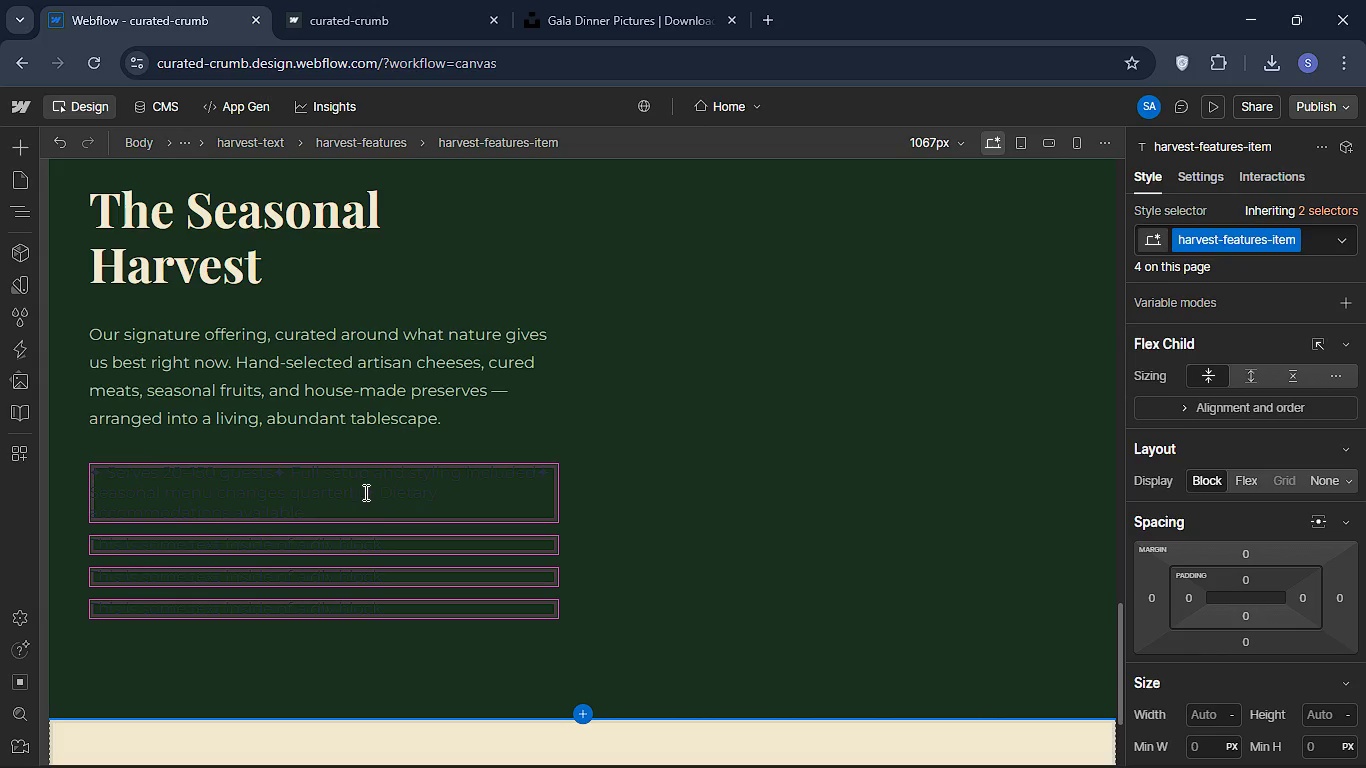 
left_click([364, 492])
 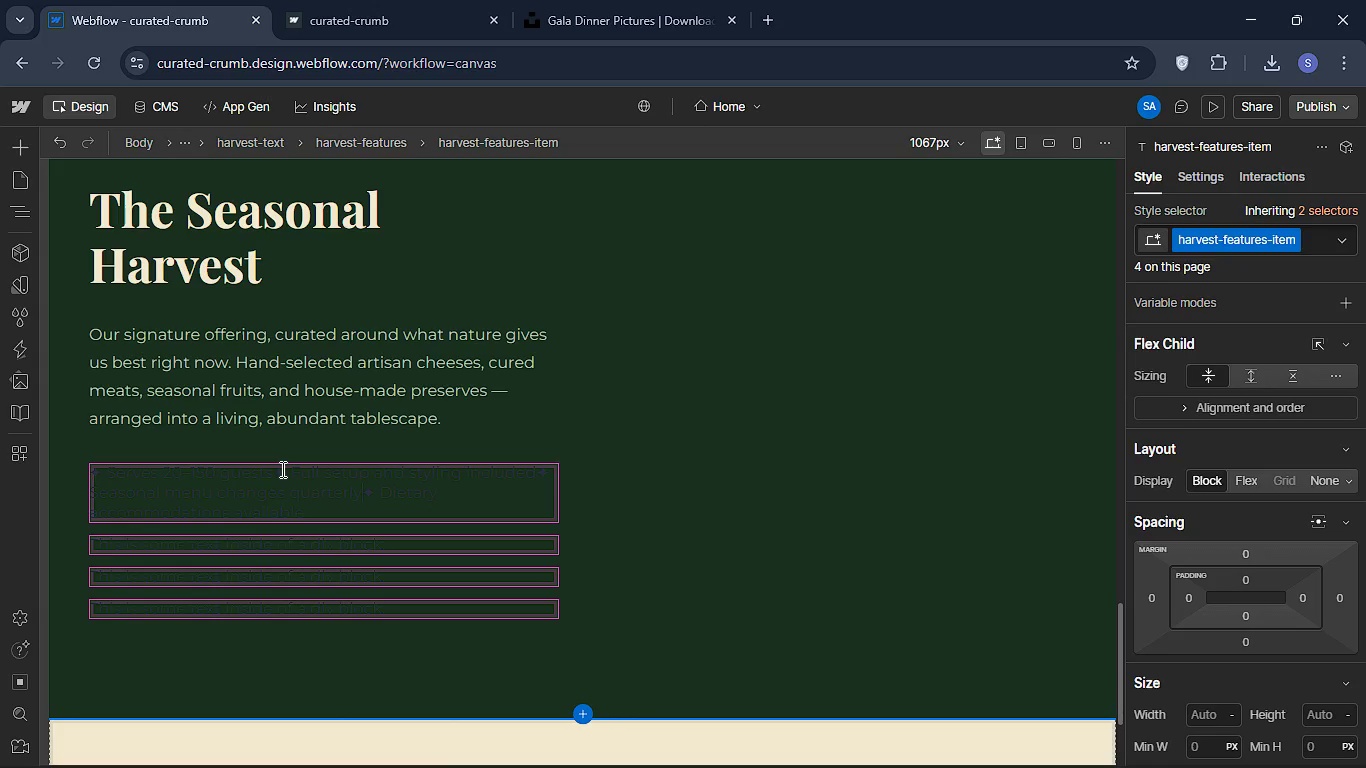 
wait(8.8)
 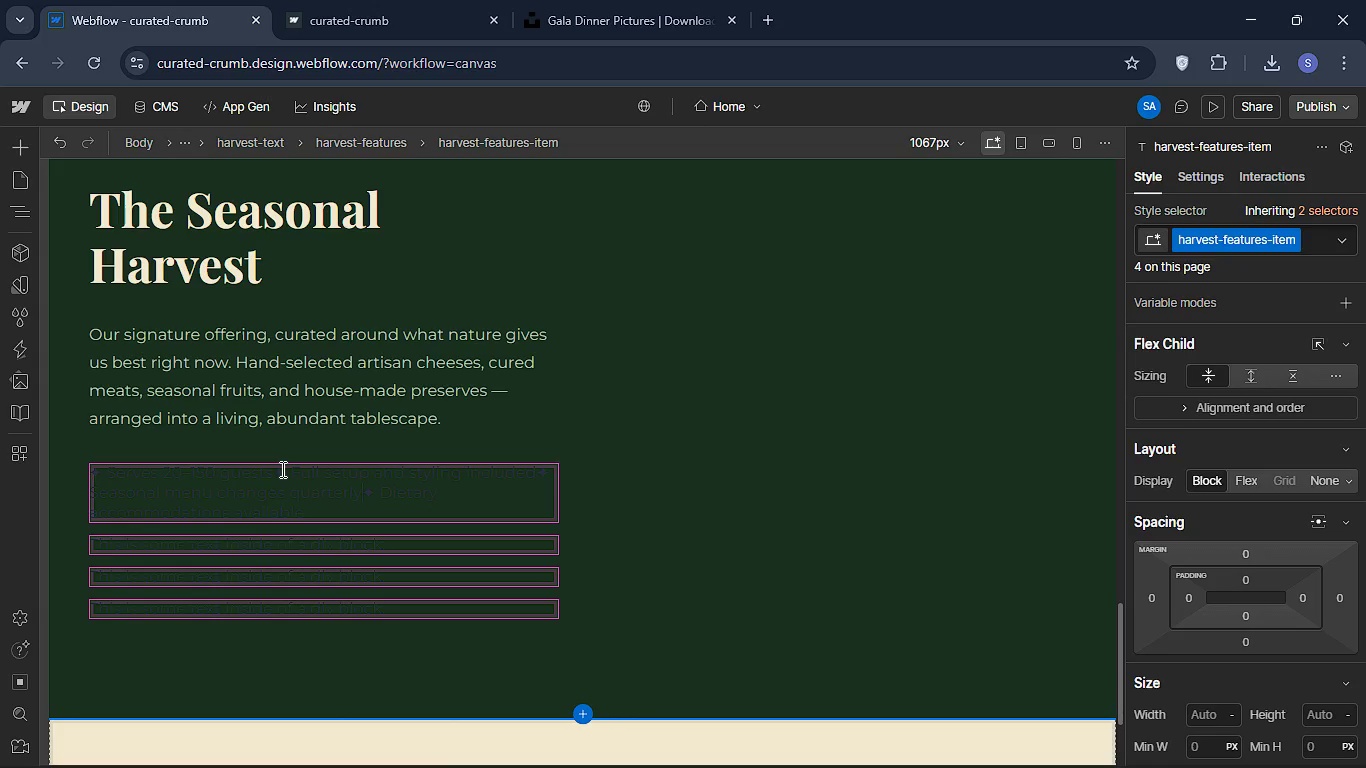 
left_click_drag(start_coordinate=[272, 474], to_coordinate=[532, 469])
 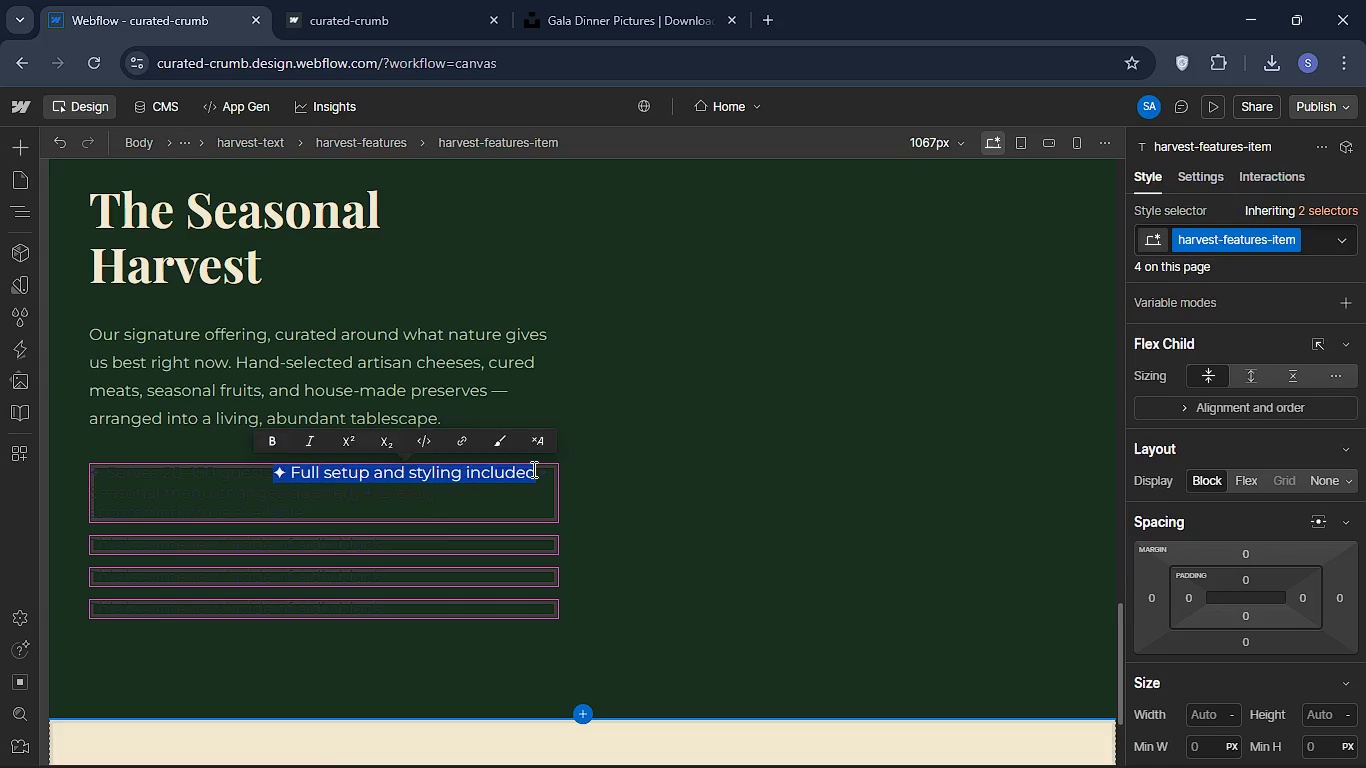 
key(Control+X)
 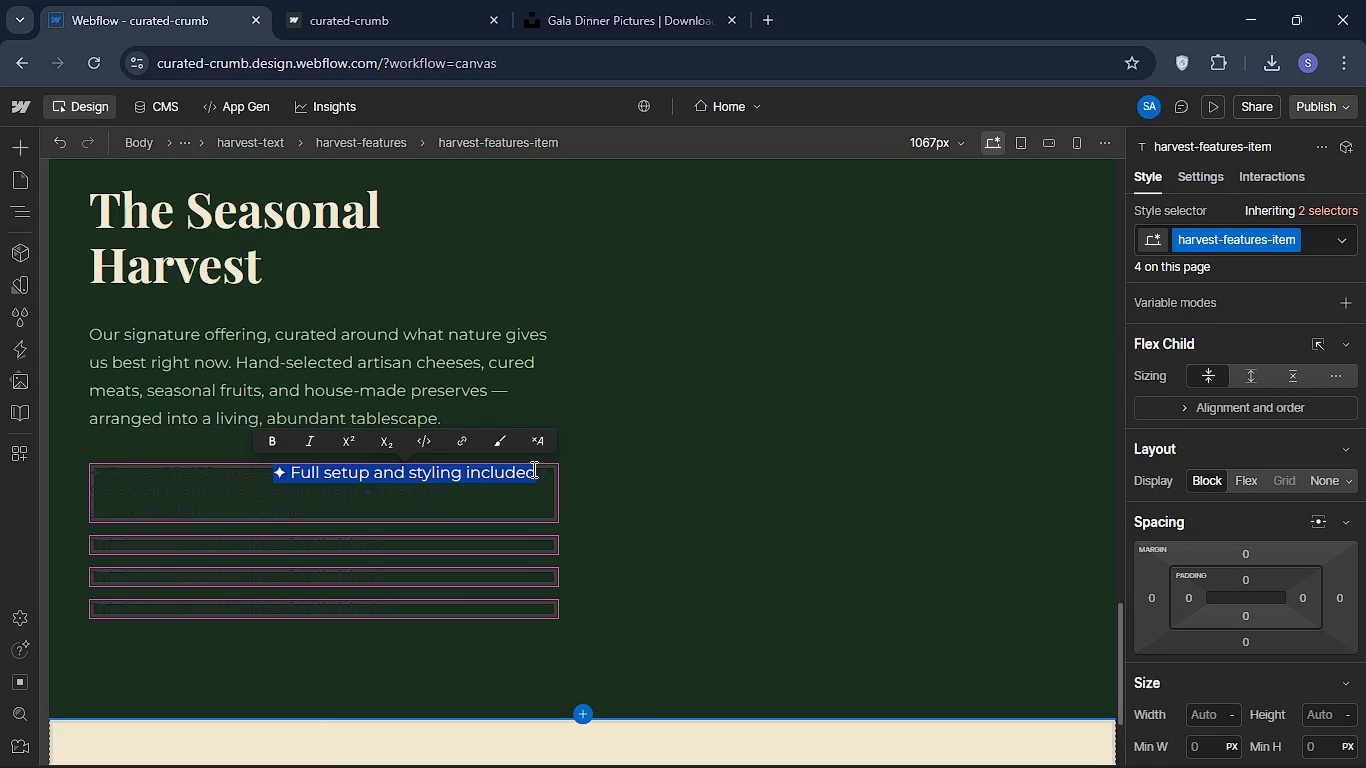 
key(Control+X)
 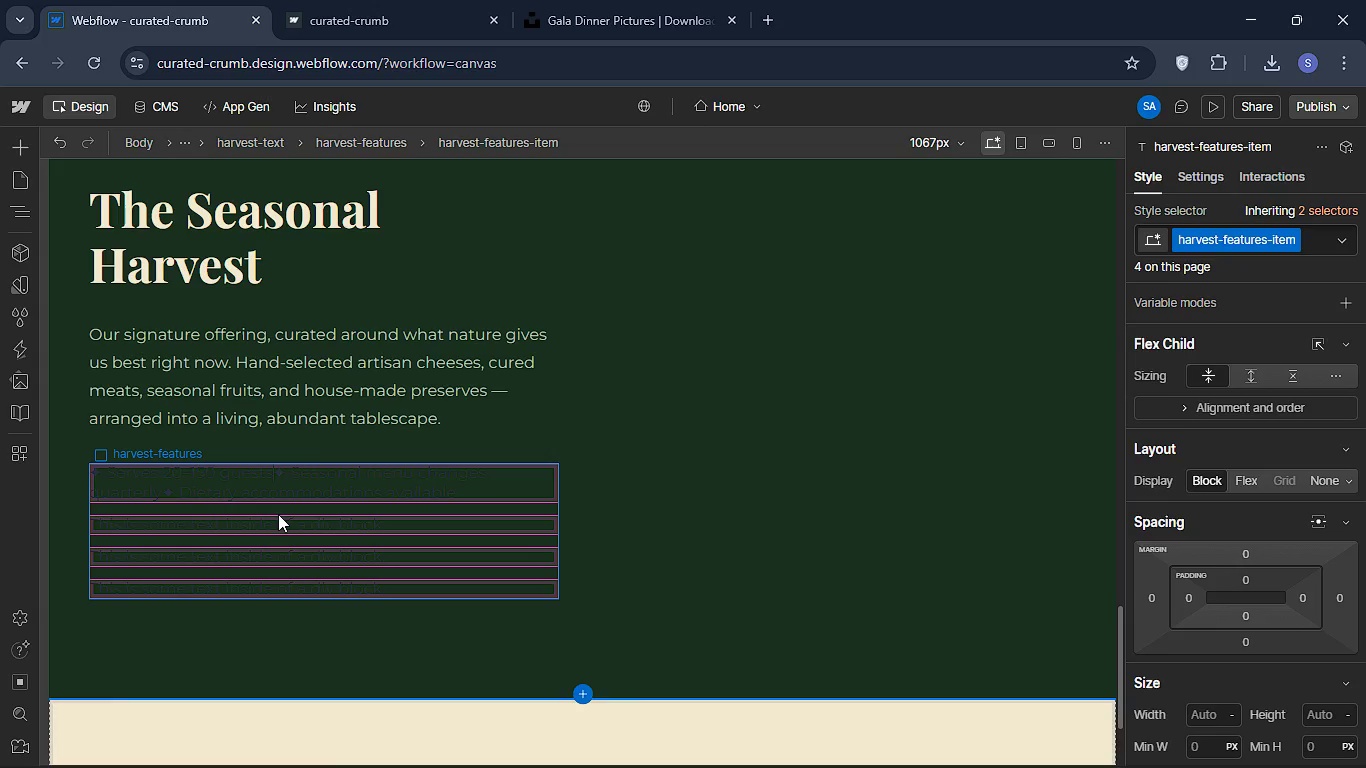 
left_click([278, 514])
 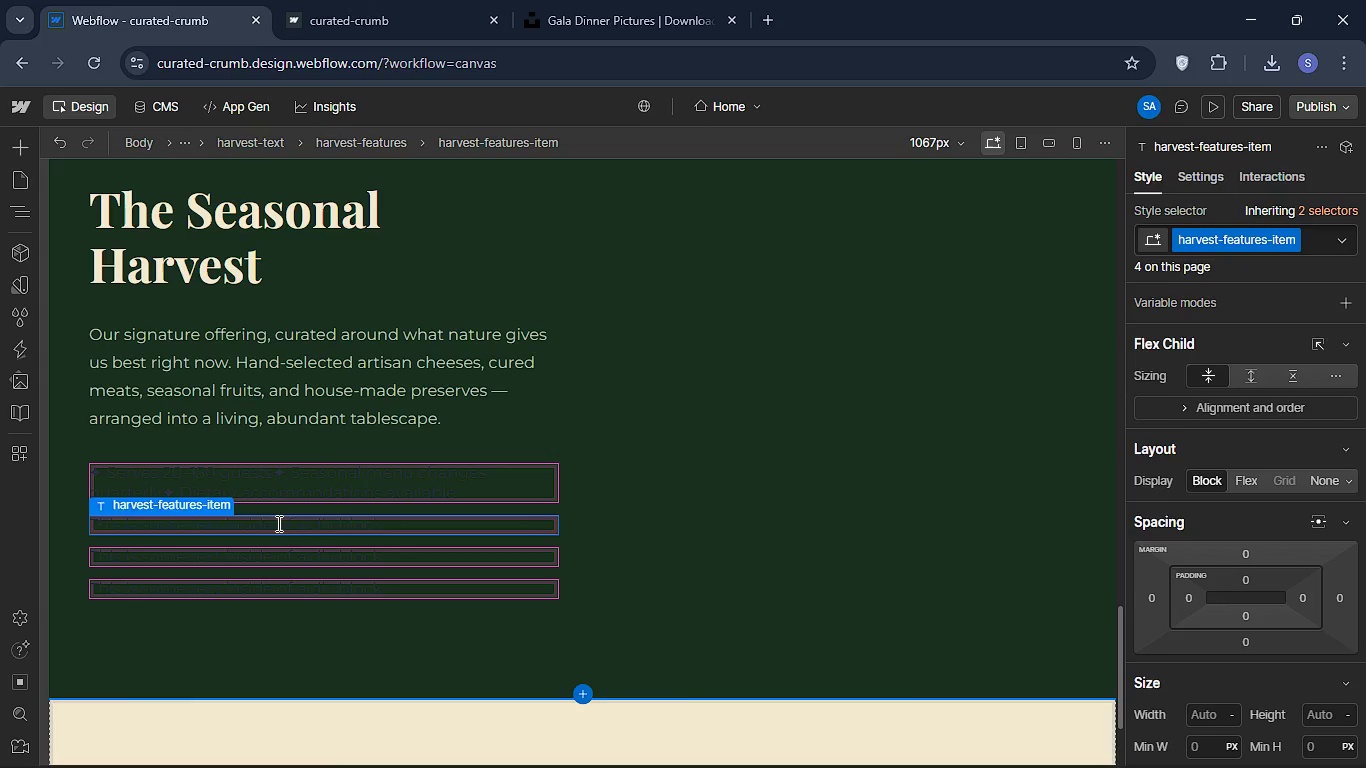 
double_click([277, 523])
 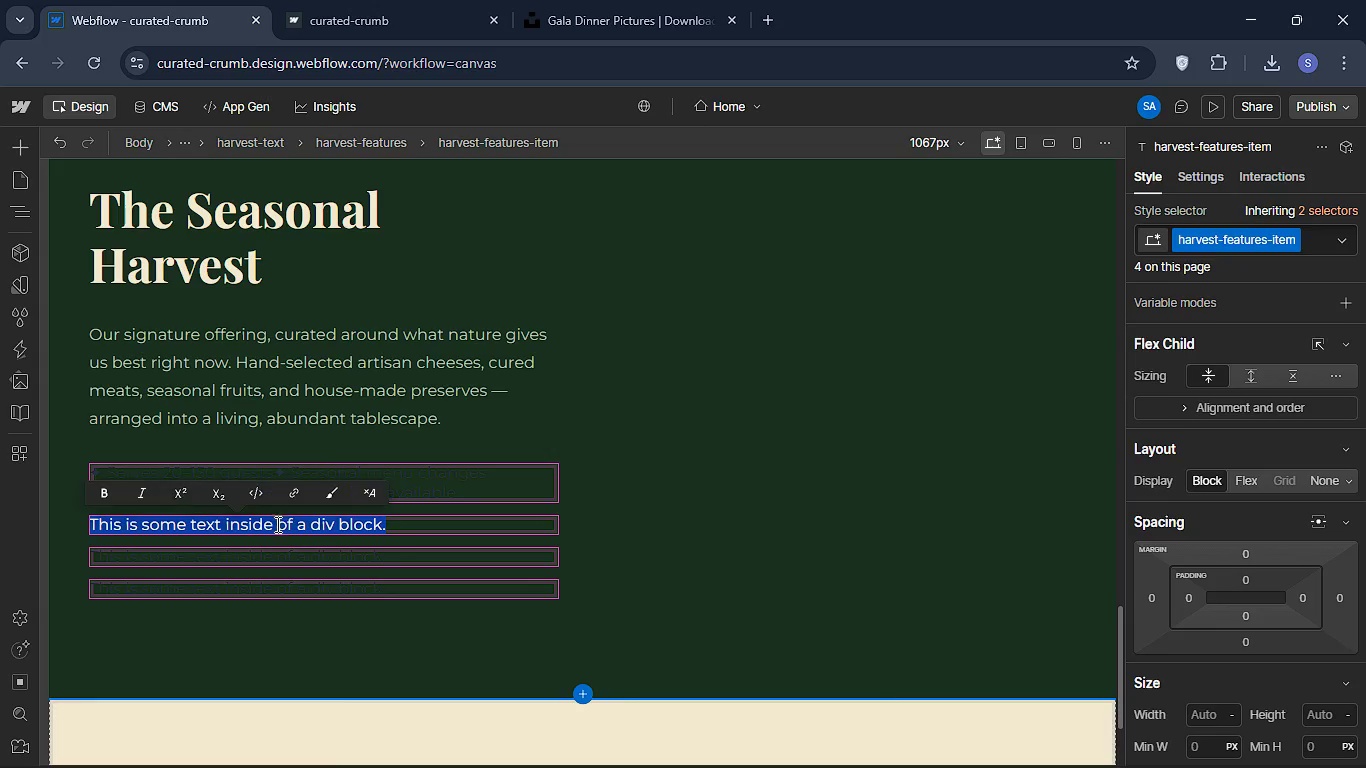 
key(Control+A)
 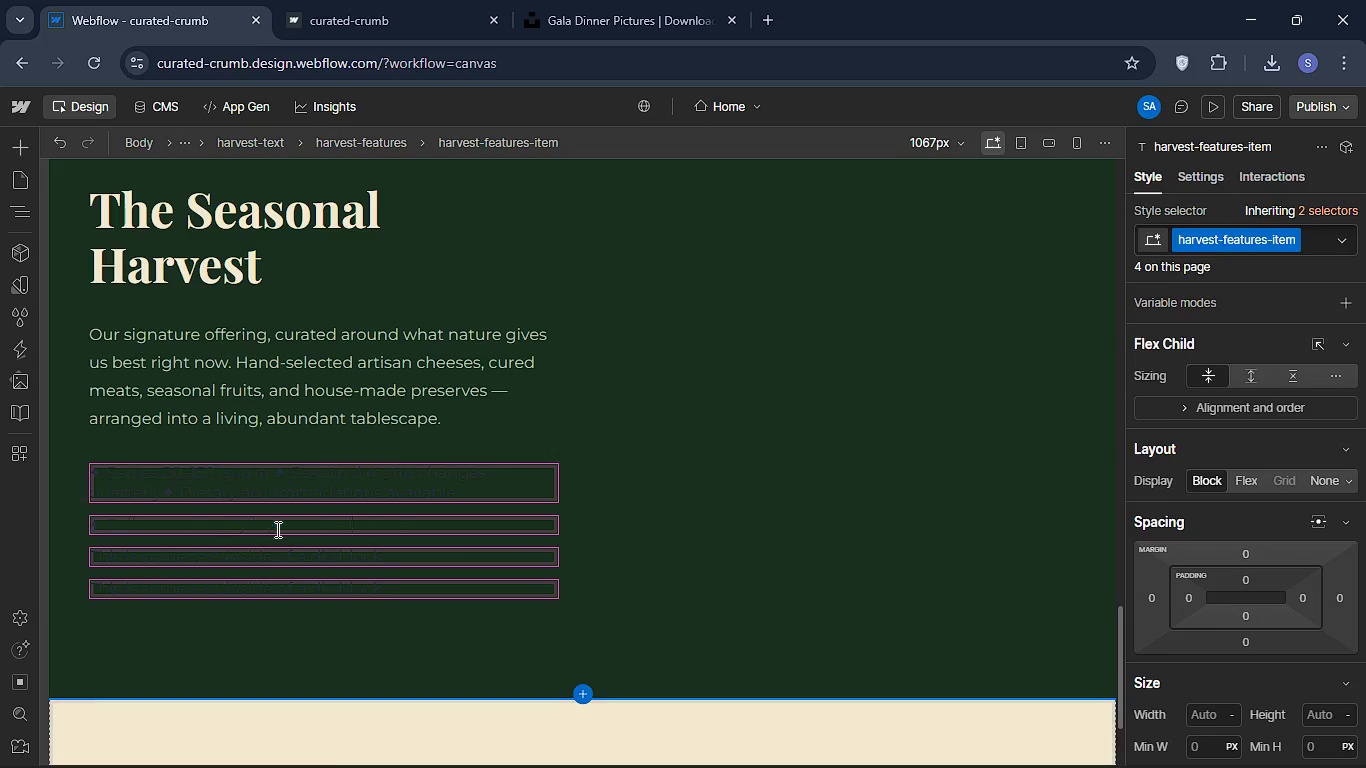 
key(Control+V)
 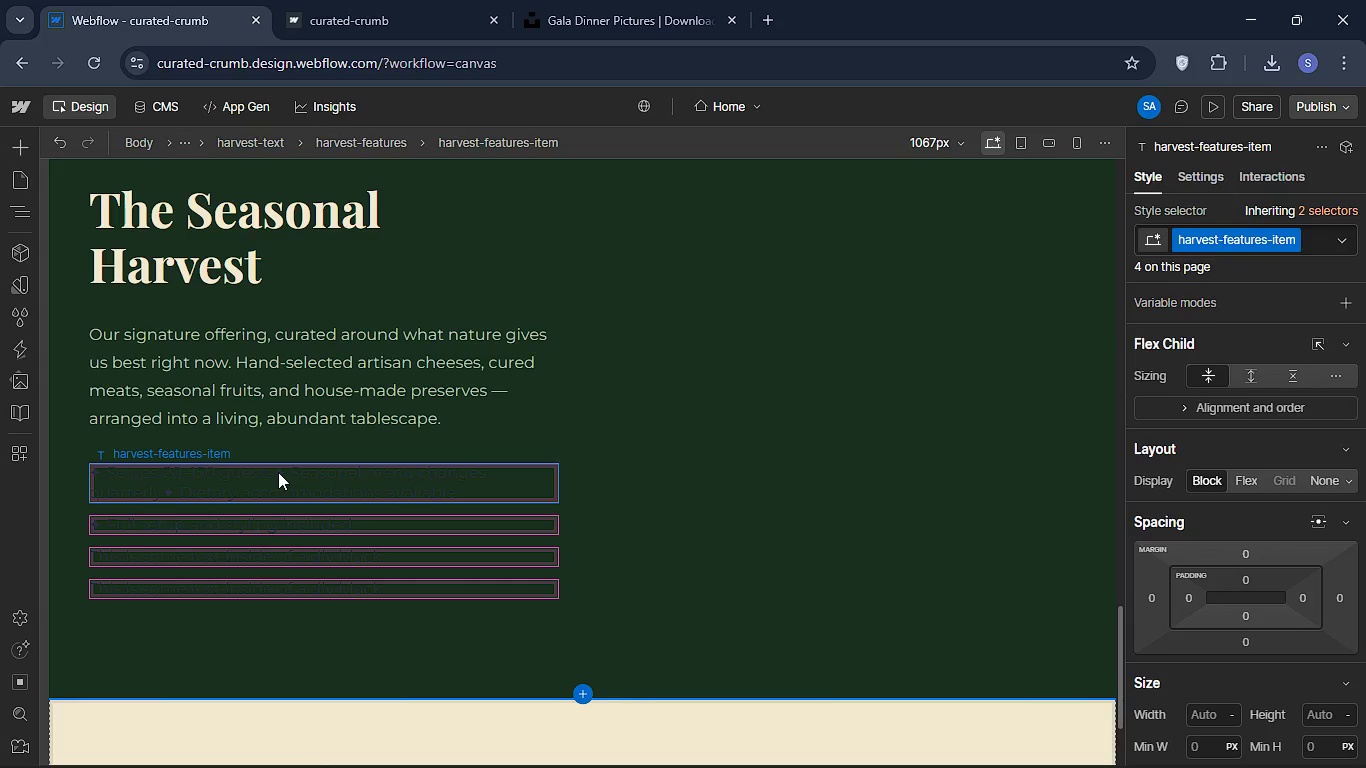 
left_click([278, 472])
 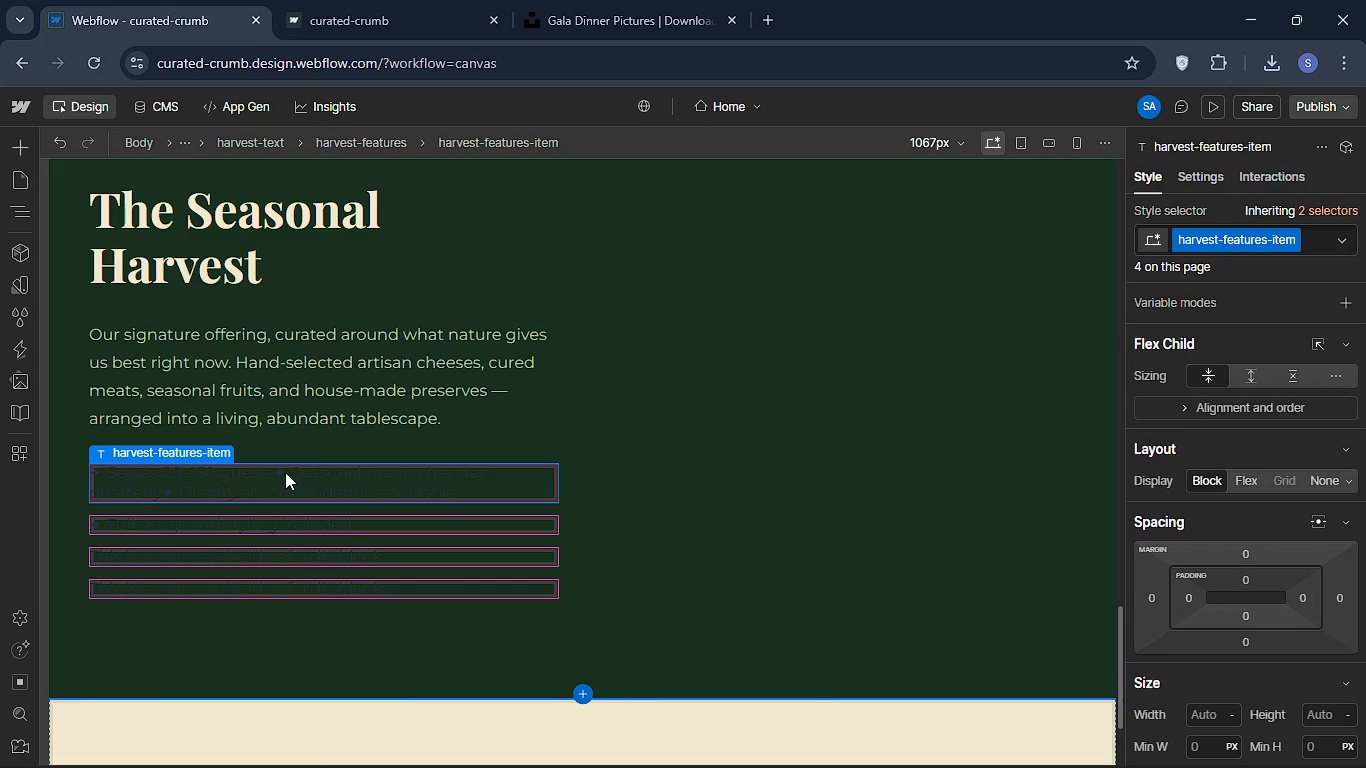 
double_click([285, 472])
 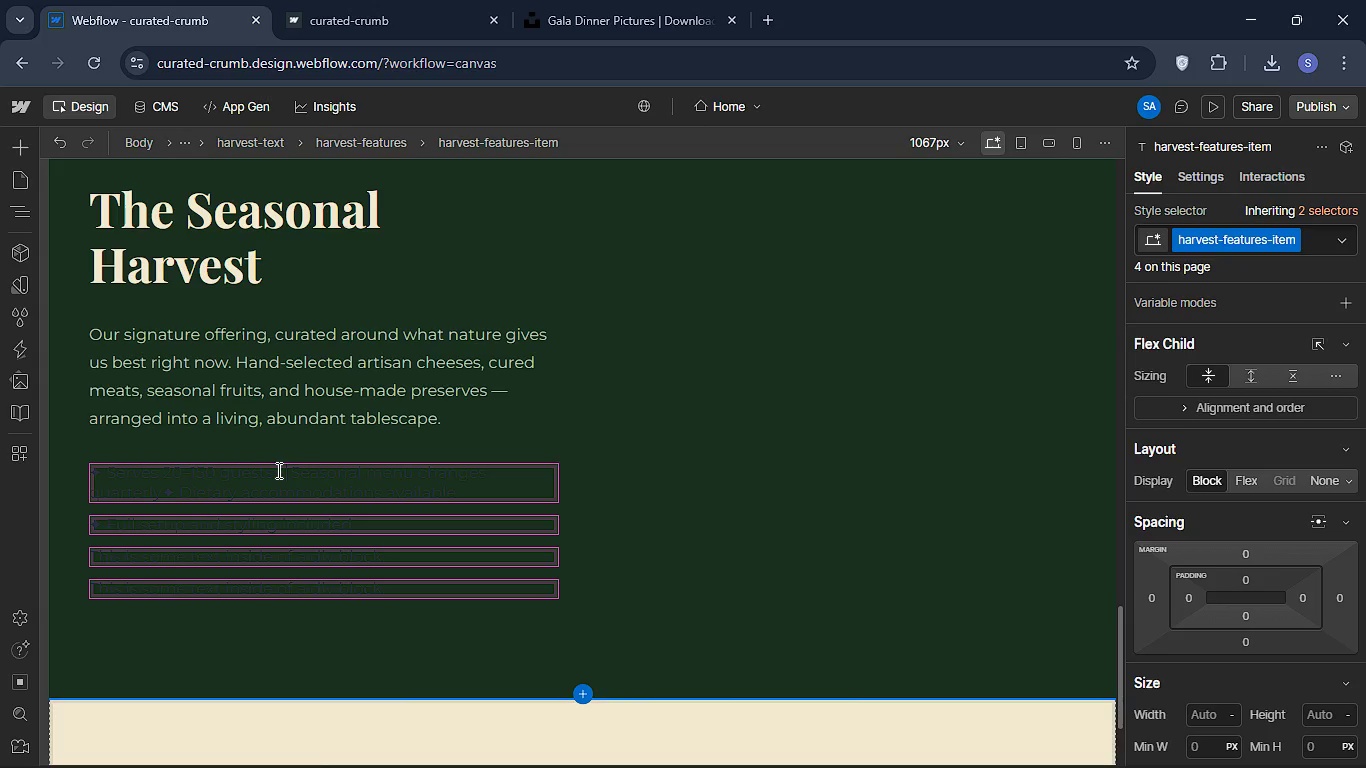 
left_click([277, 470])
 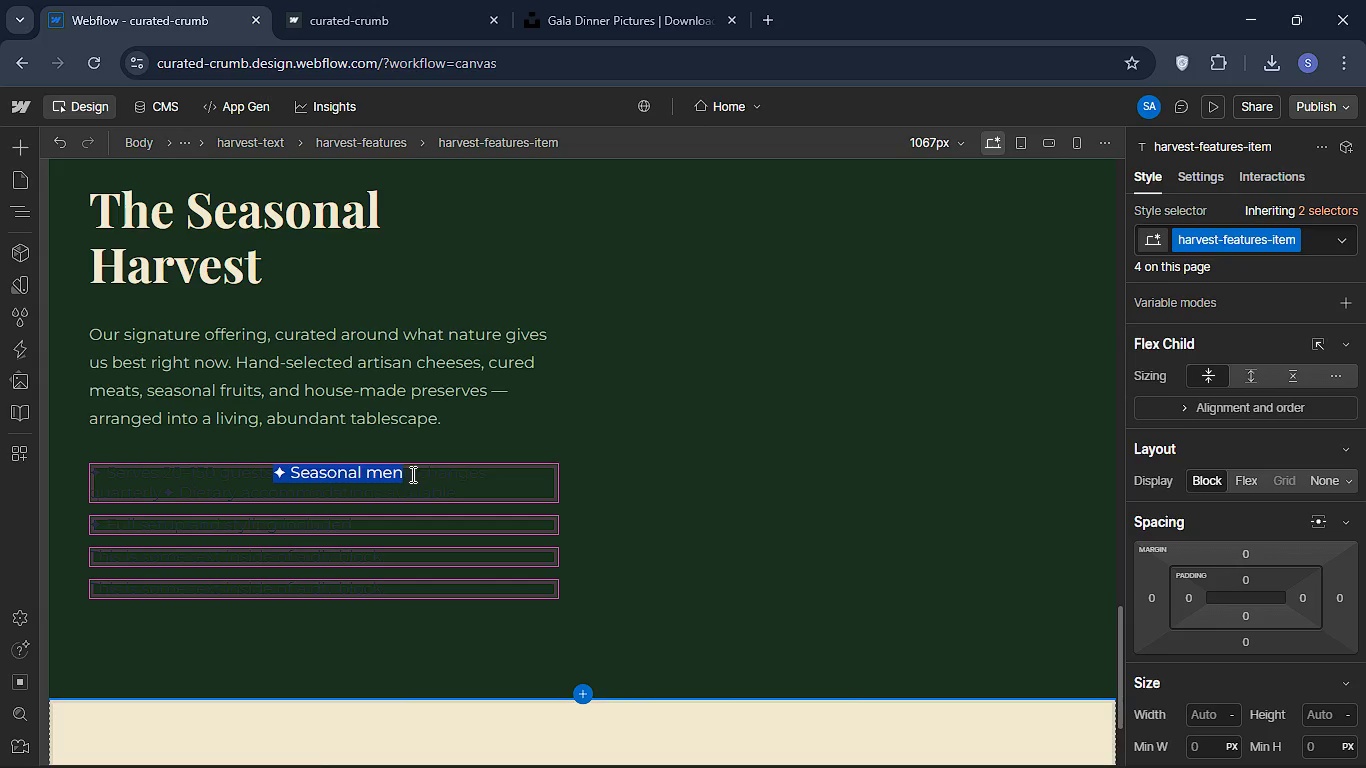 
left_click_drag(start_coordinate=[273, 472], to_coordinate=[491, 474])
 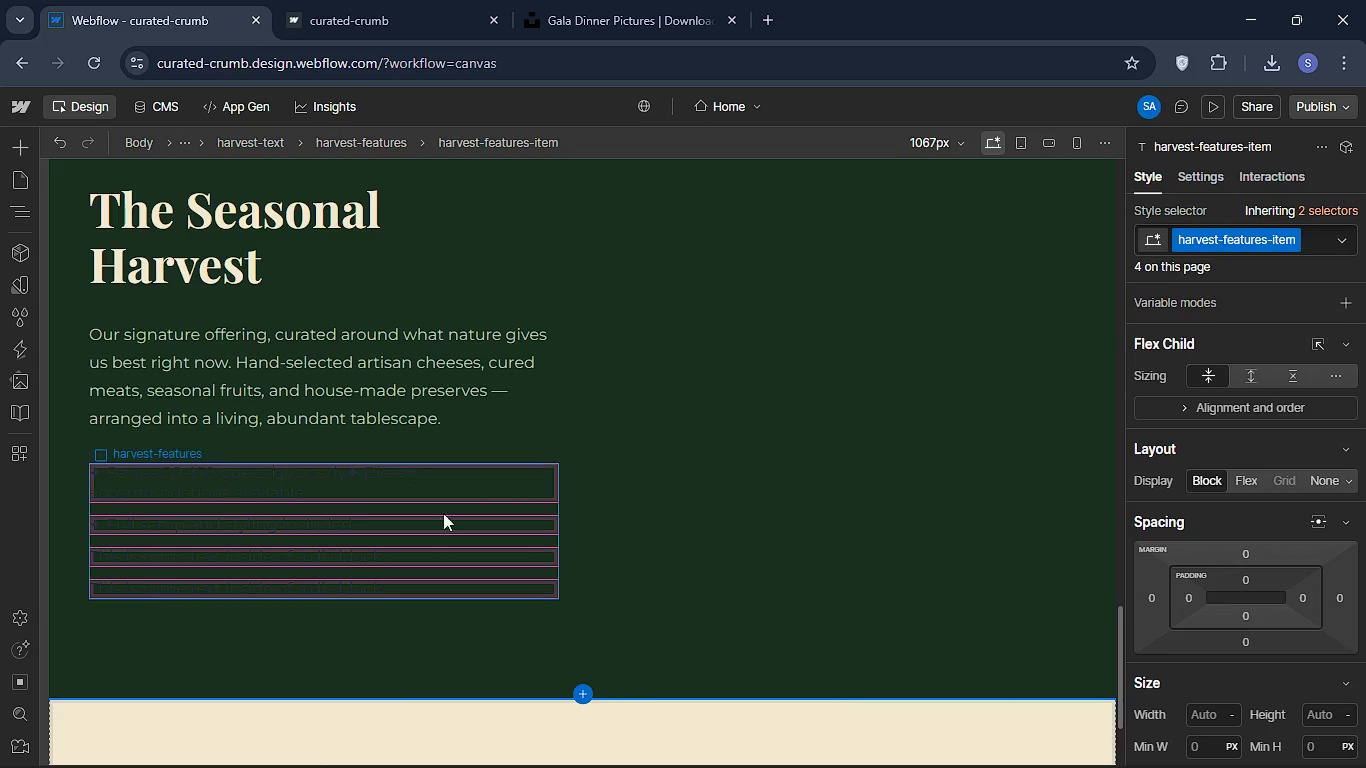 
key(Control+X)
 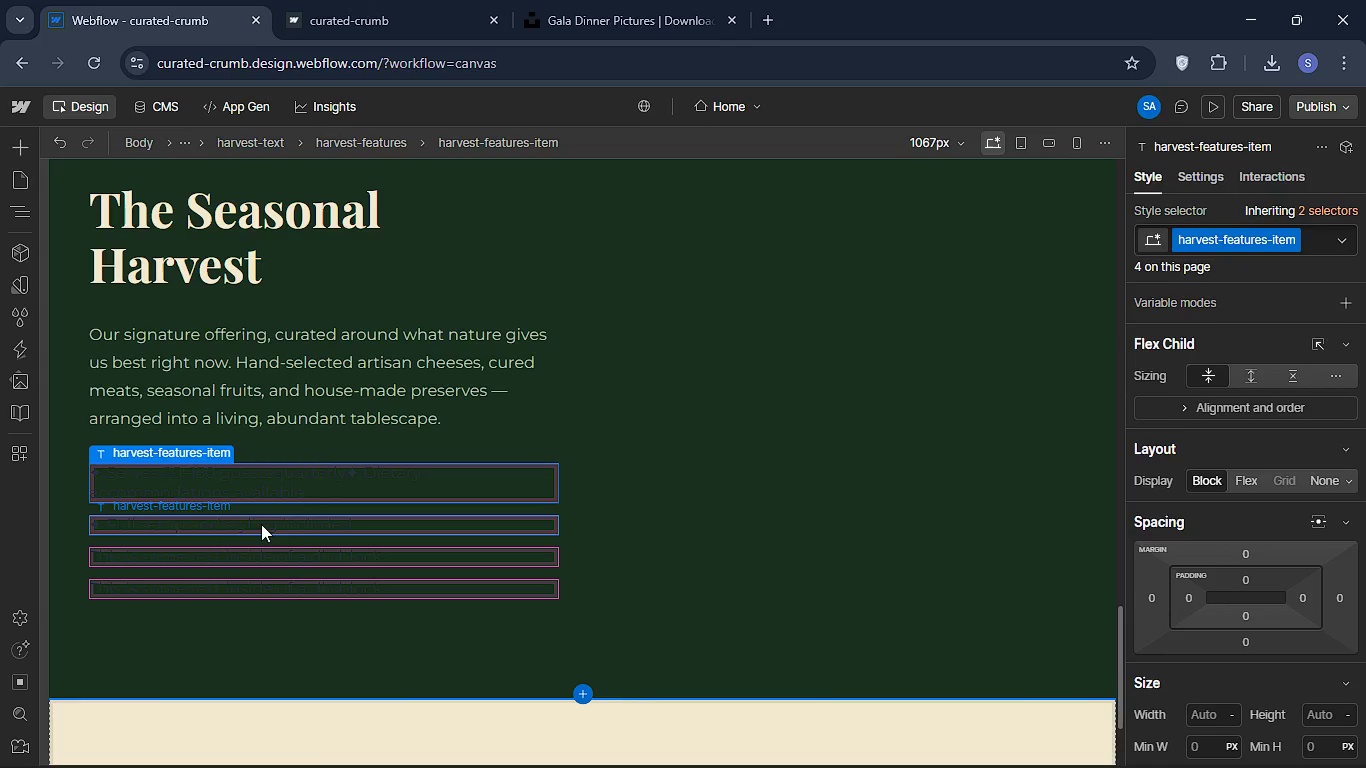 
double_click([261, 524])
 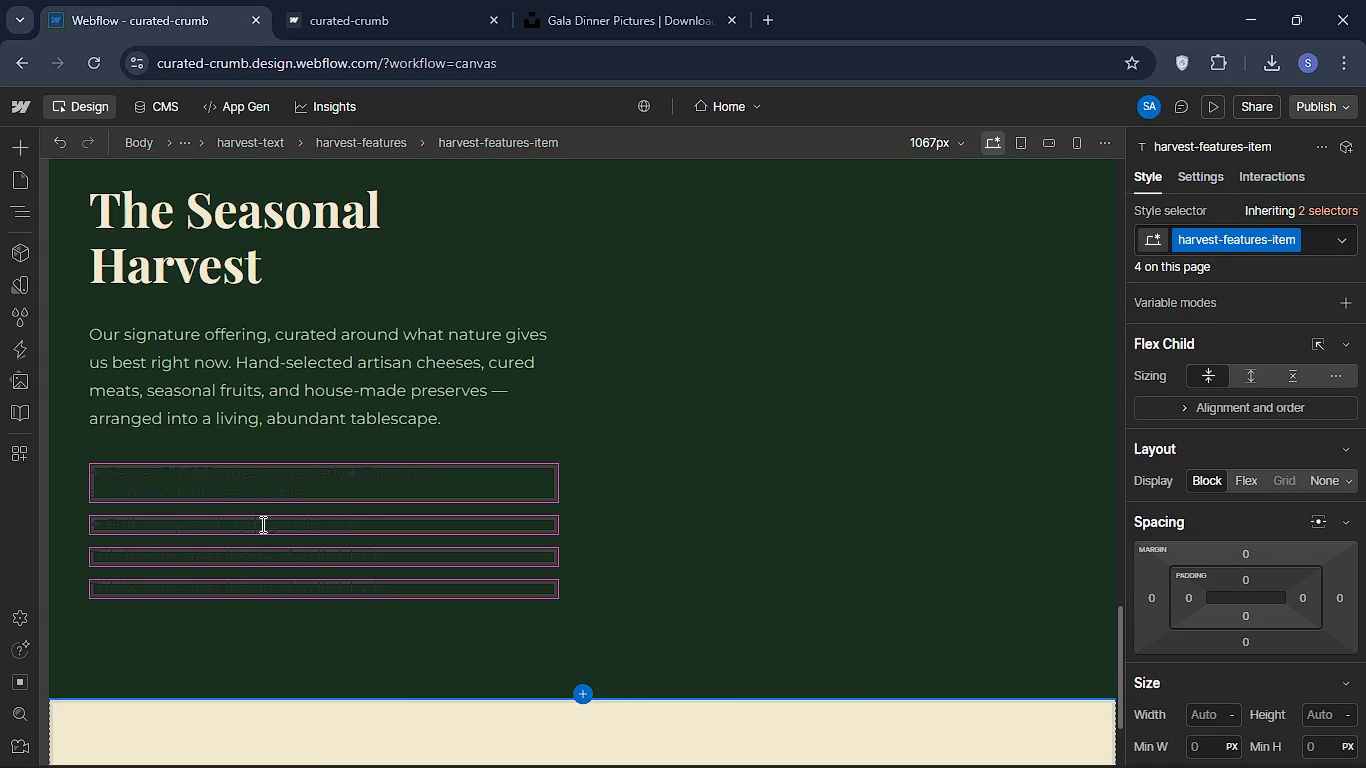 
key(Control+A)
 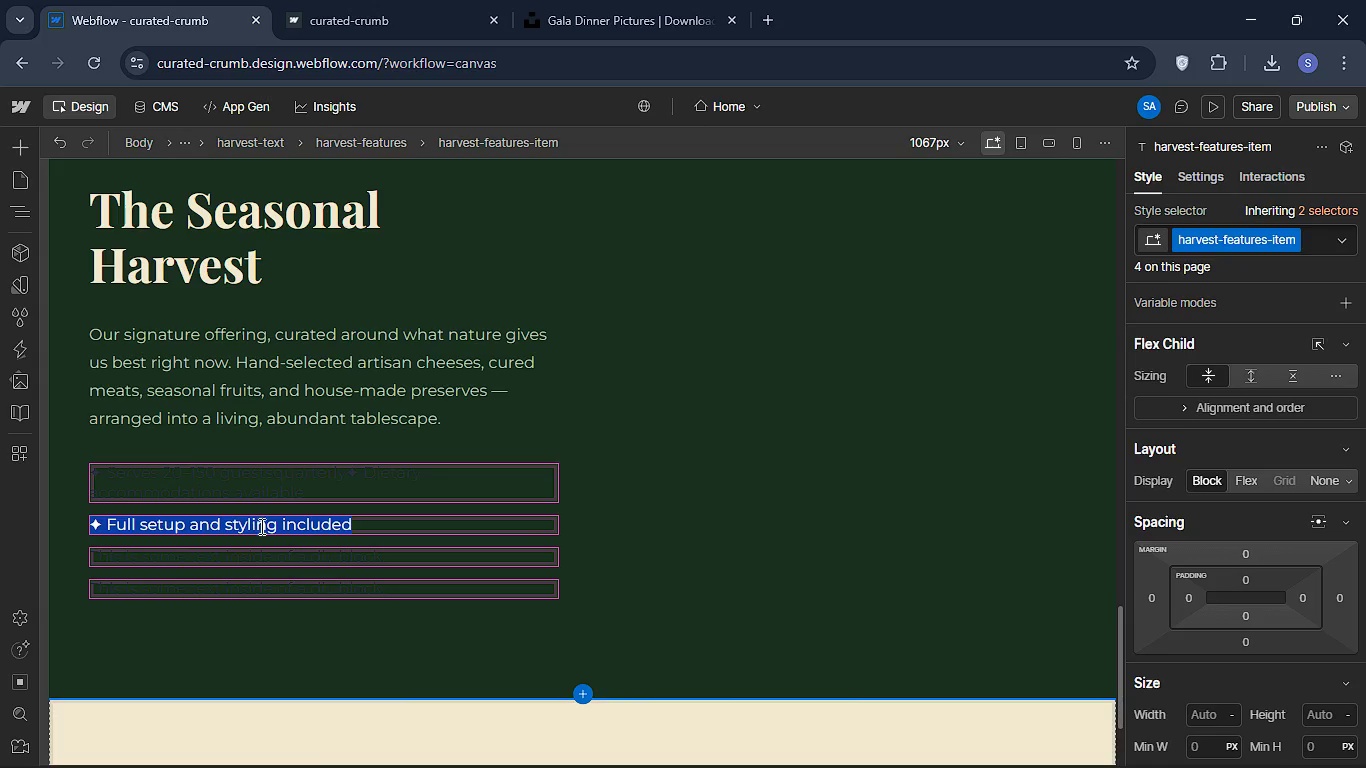 
key(Control+V)
 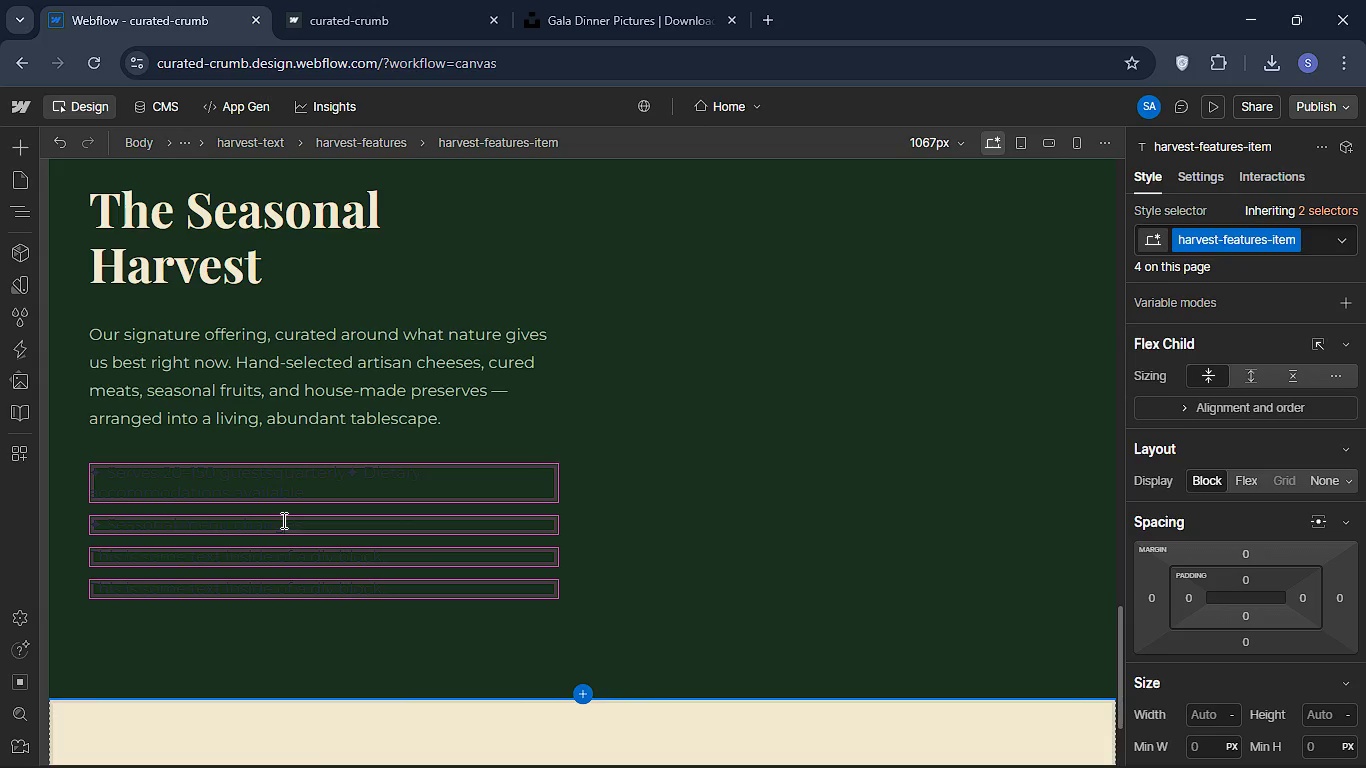 
left_click([282, 520])
 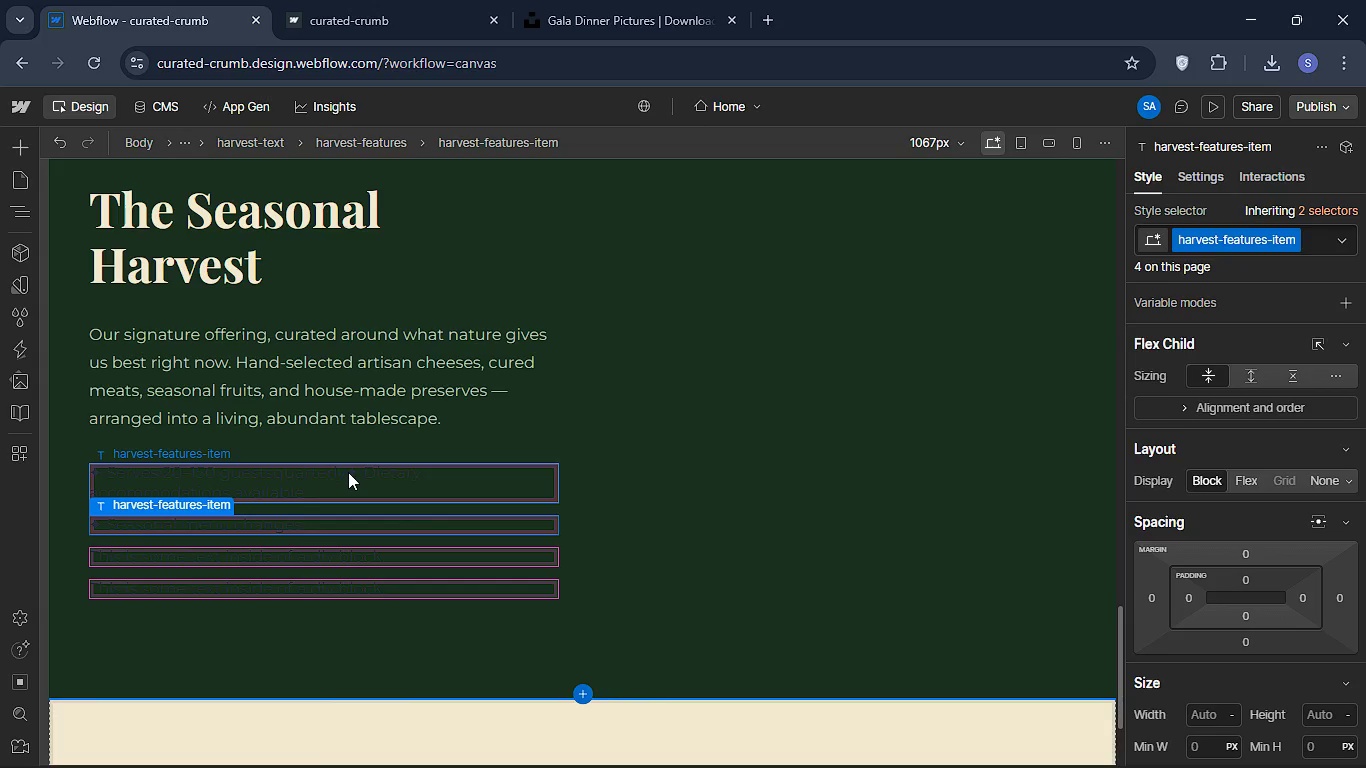 
double_click([348, 472])
 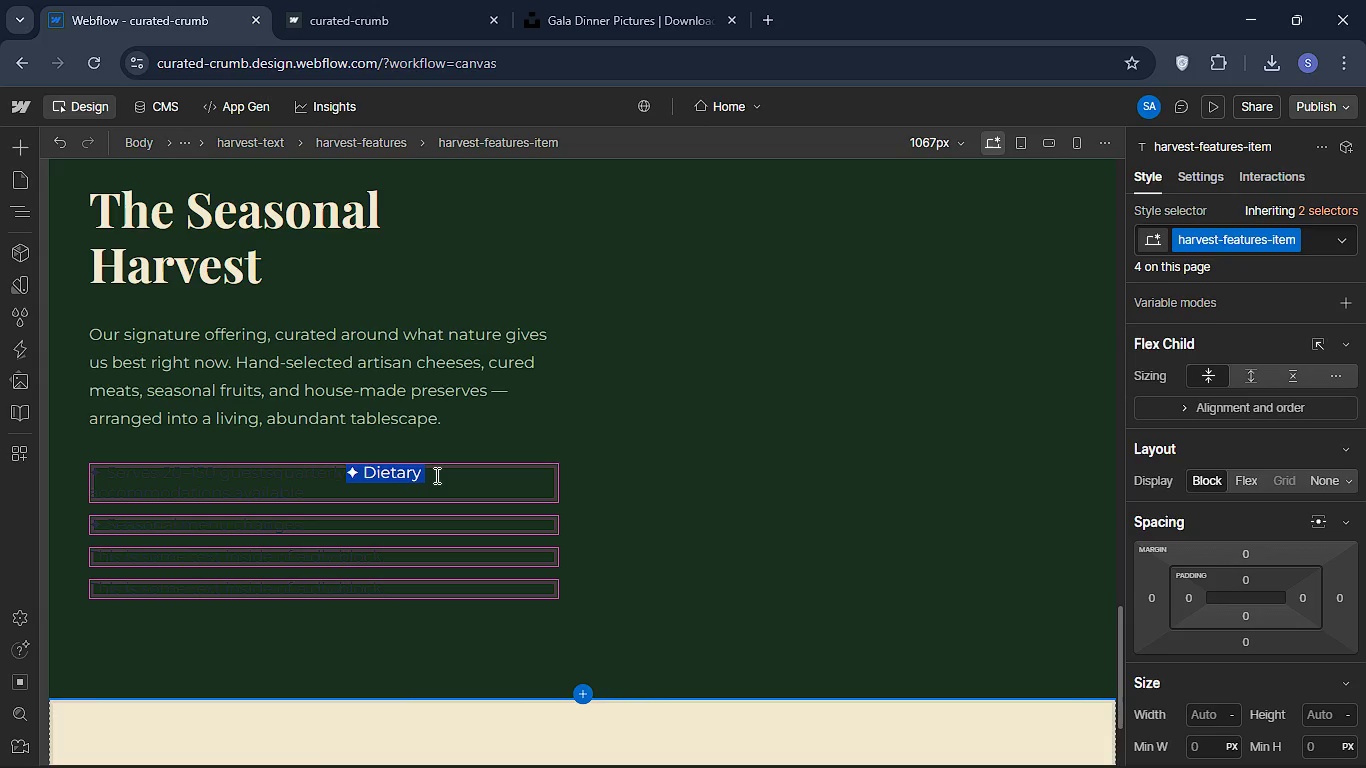 
left_click_drag(start_coordinate=[348, 472], to_coordinate=[433, 479])
 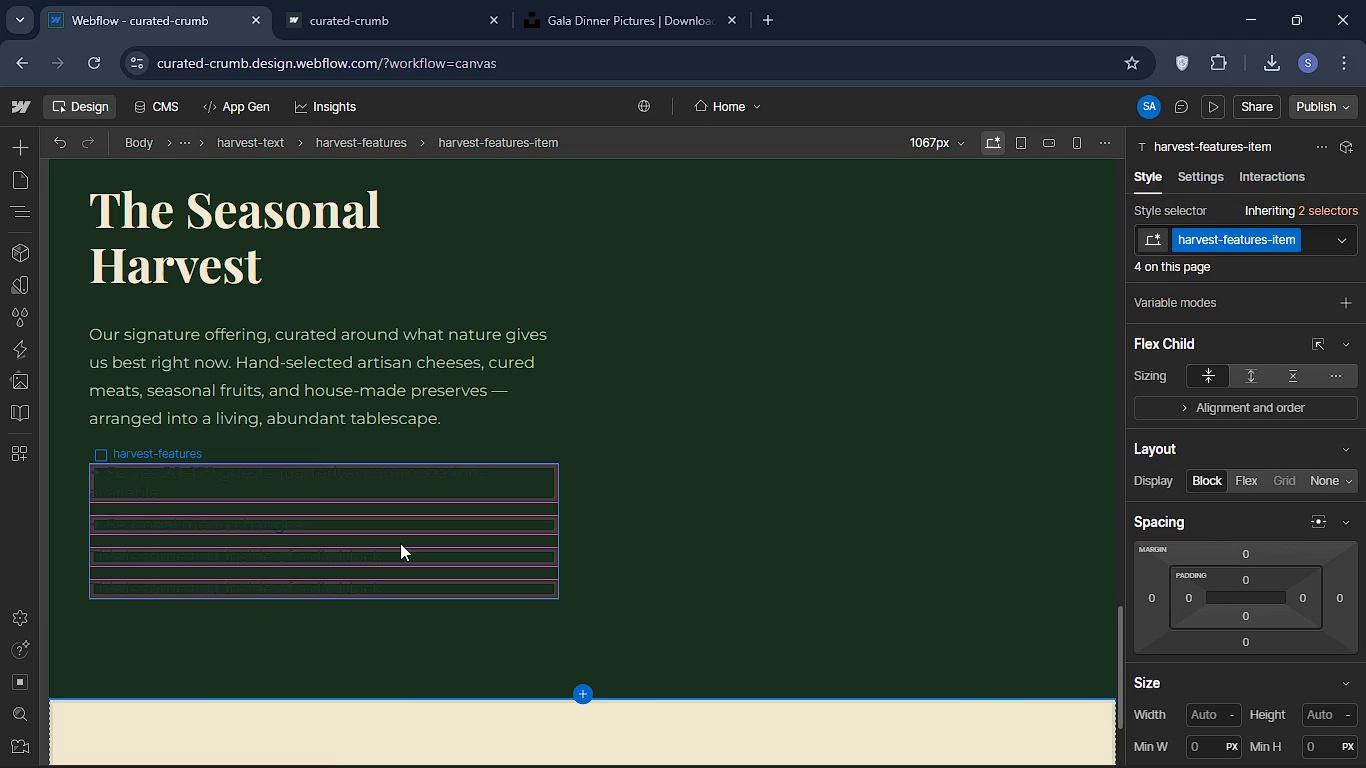 
key(Control+X)
 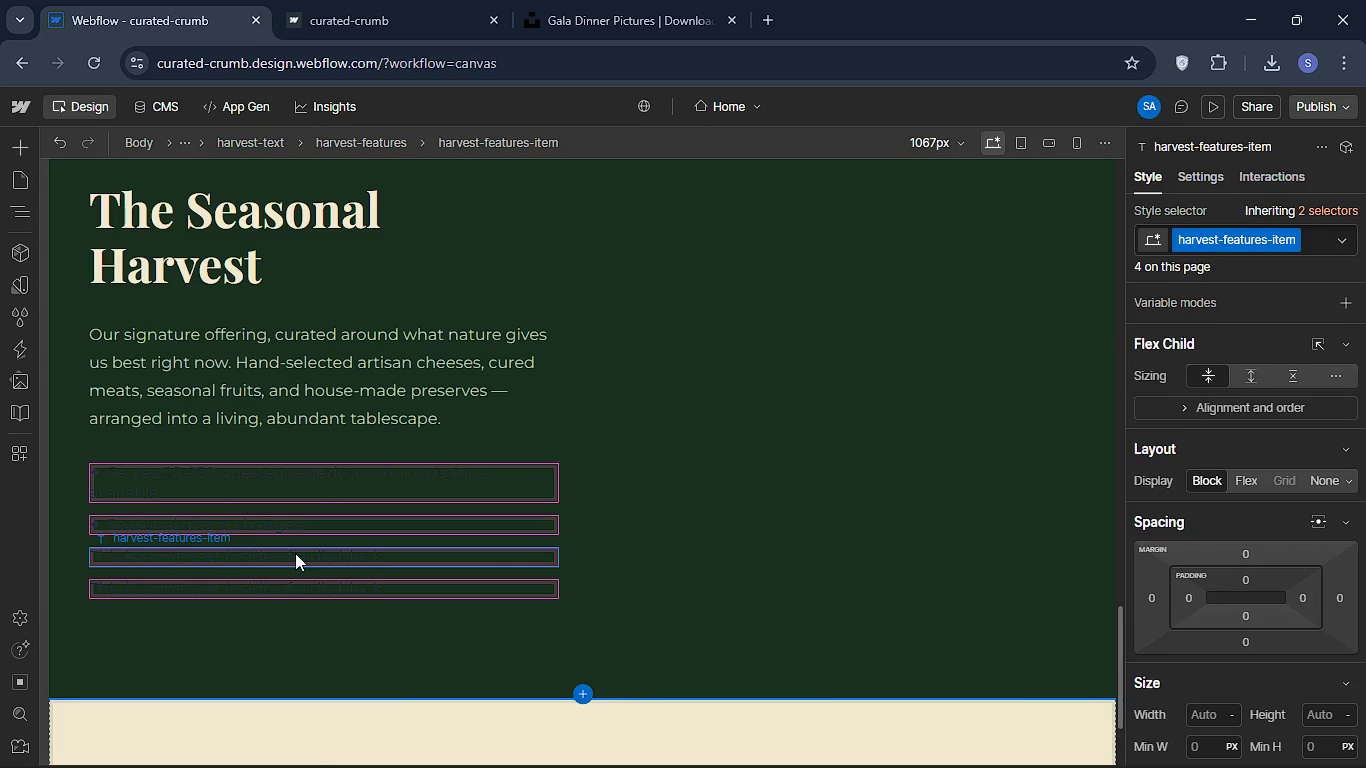 
double_click([295, 553])
 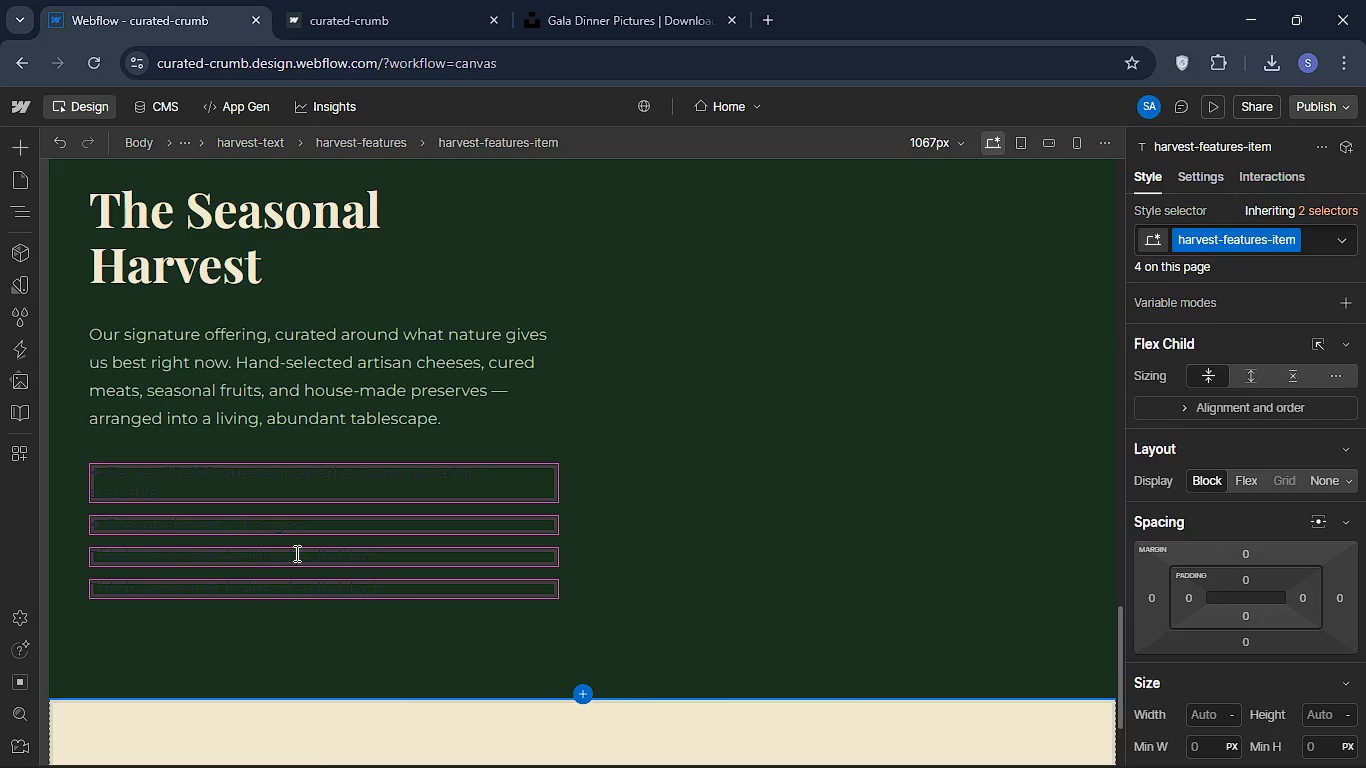 
key(Control+A)
 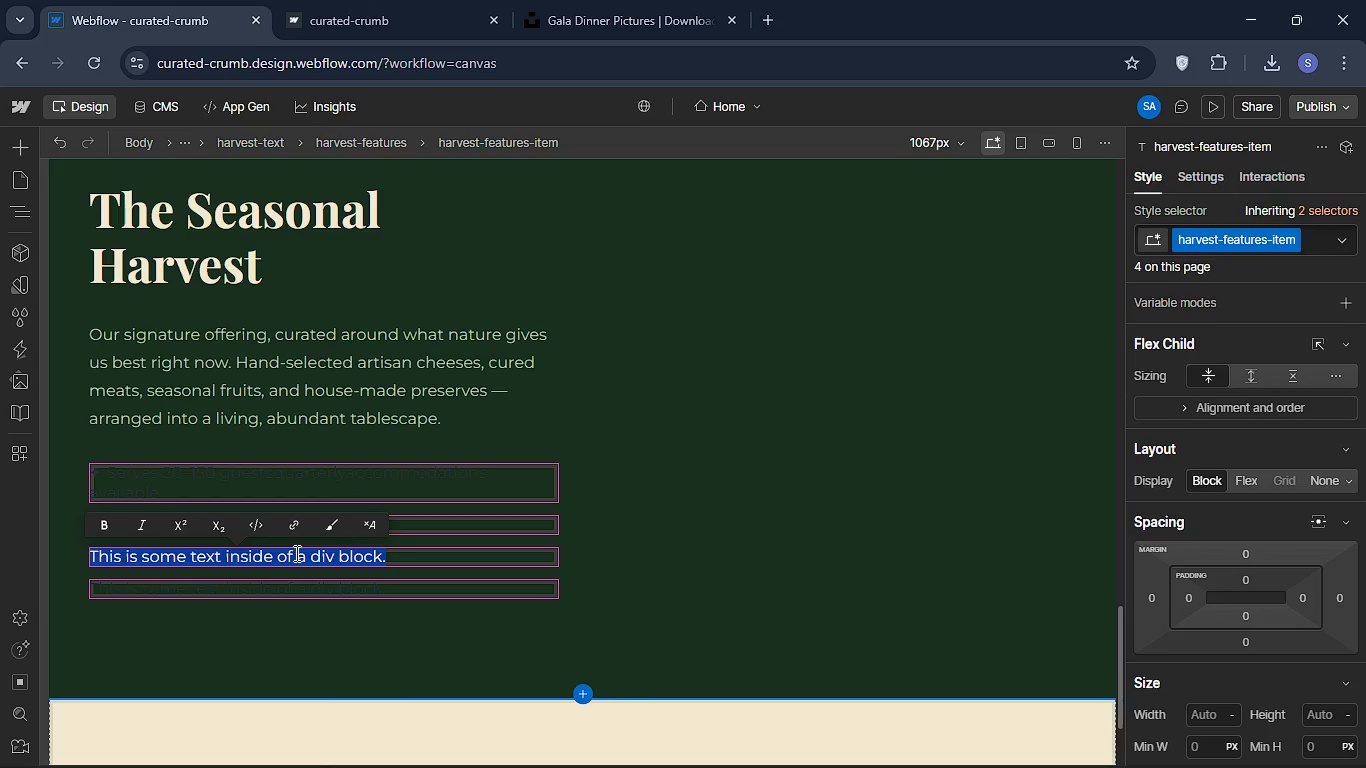 
key(Control+V)
 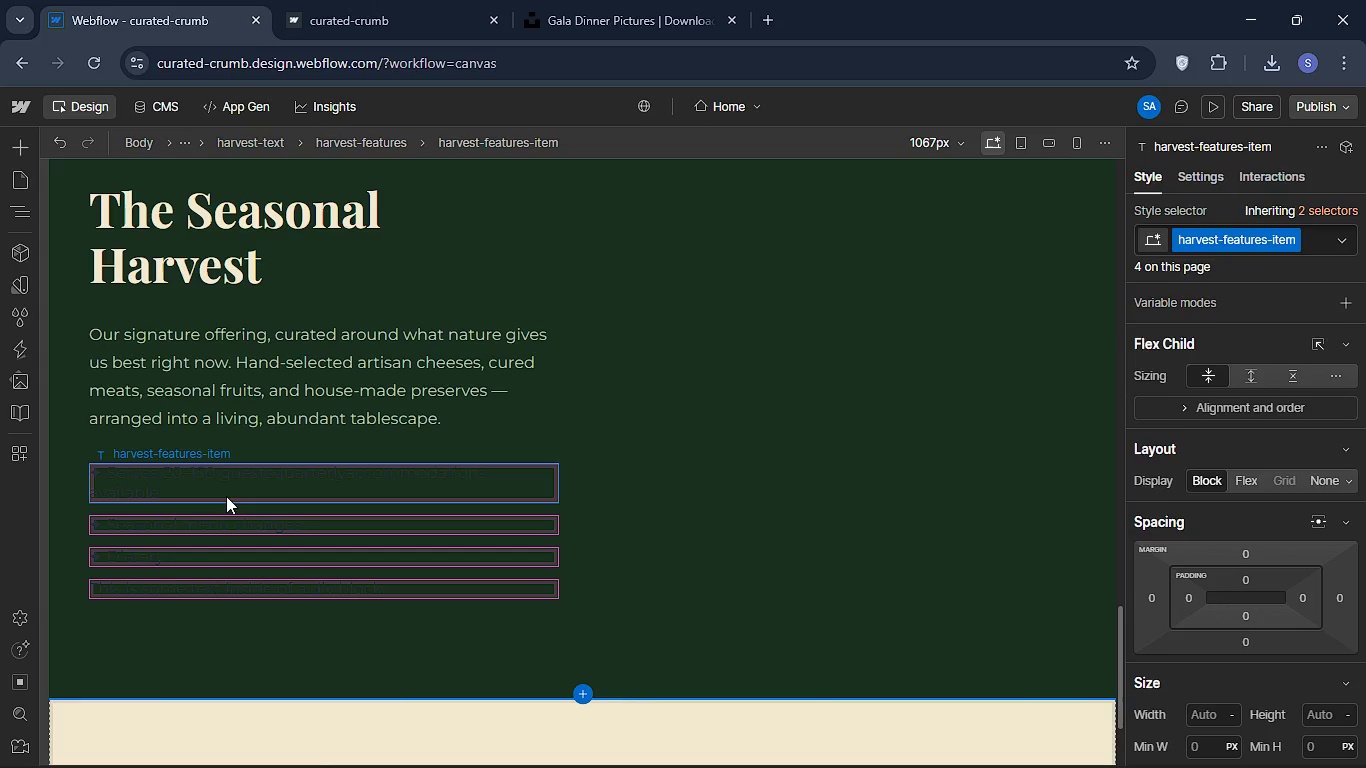 
wait(16.55)
 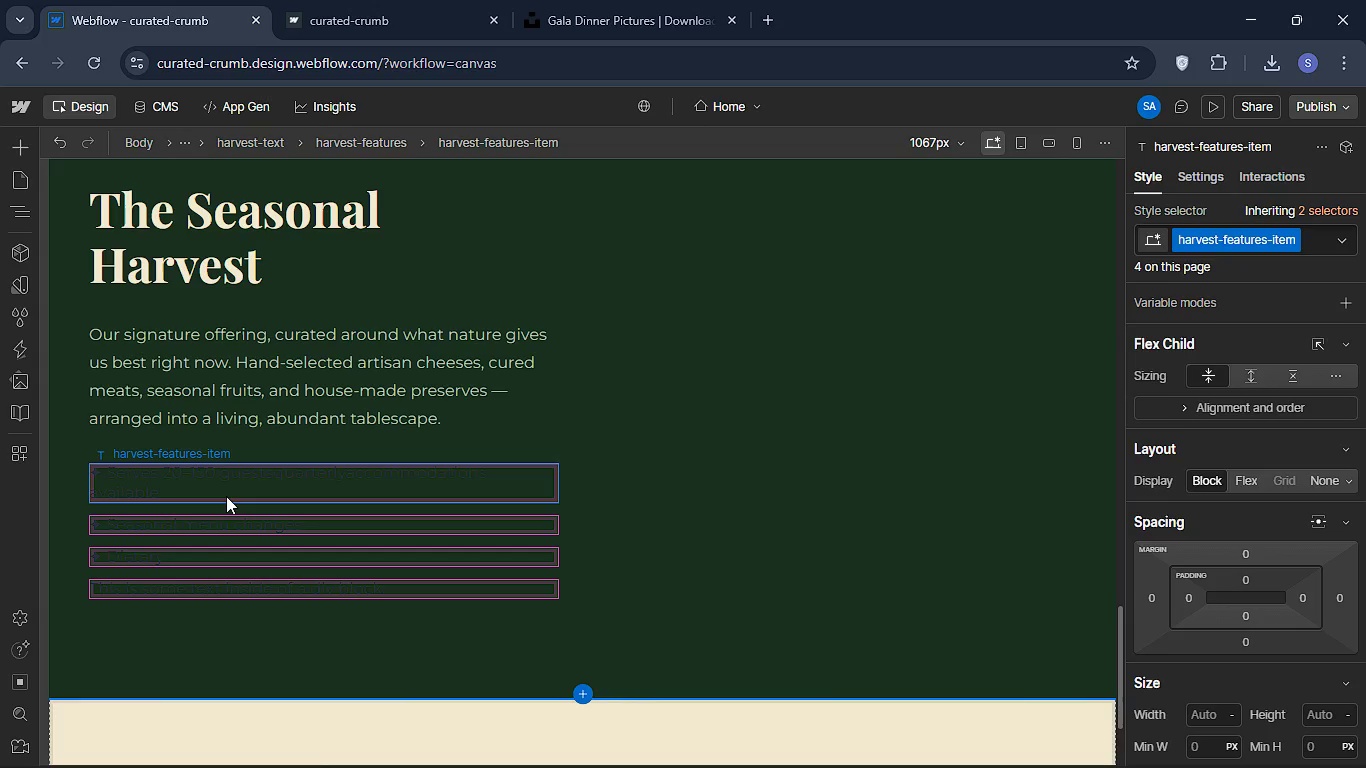 
double_click([285, 472])
 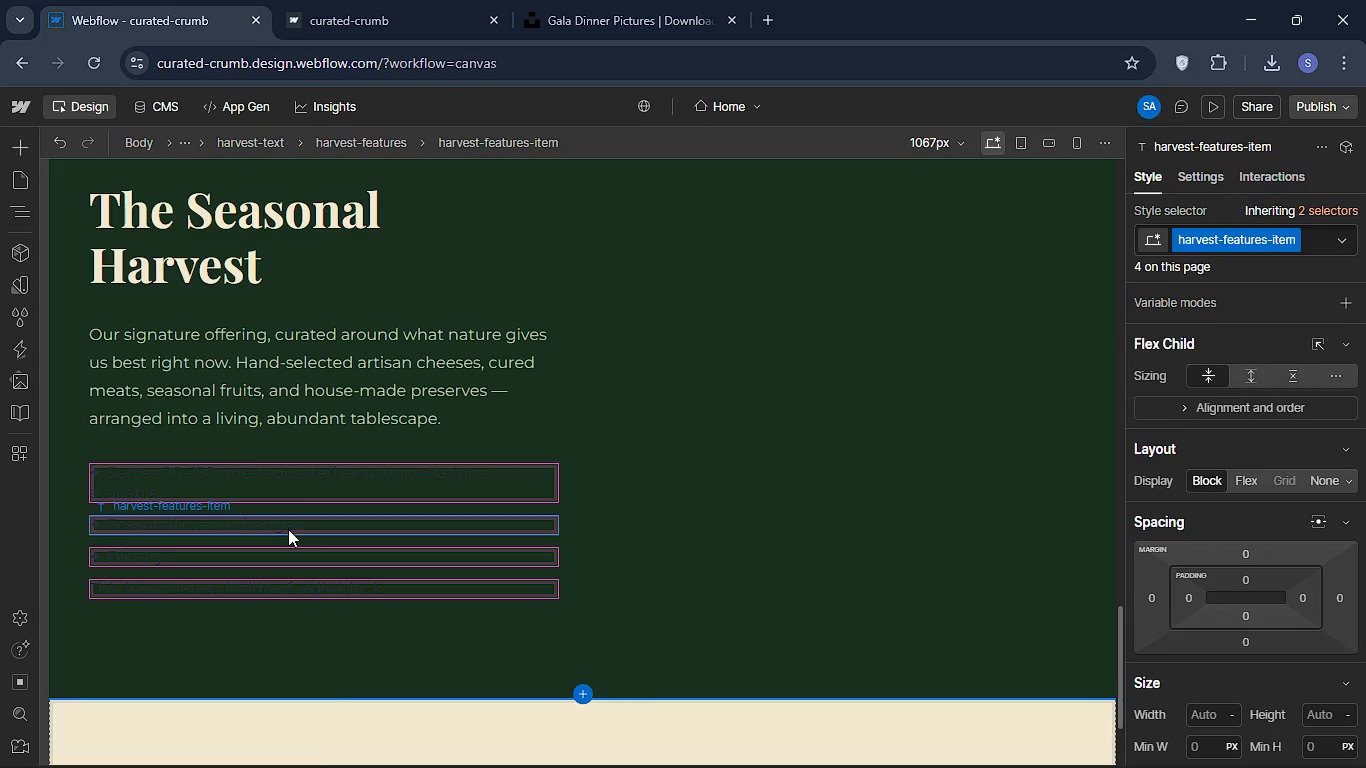 
wait(28.84)
 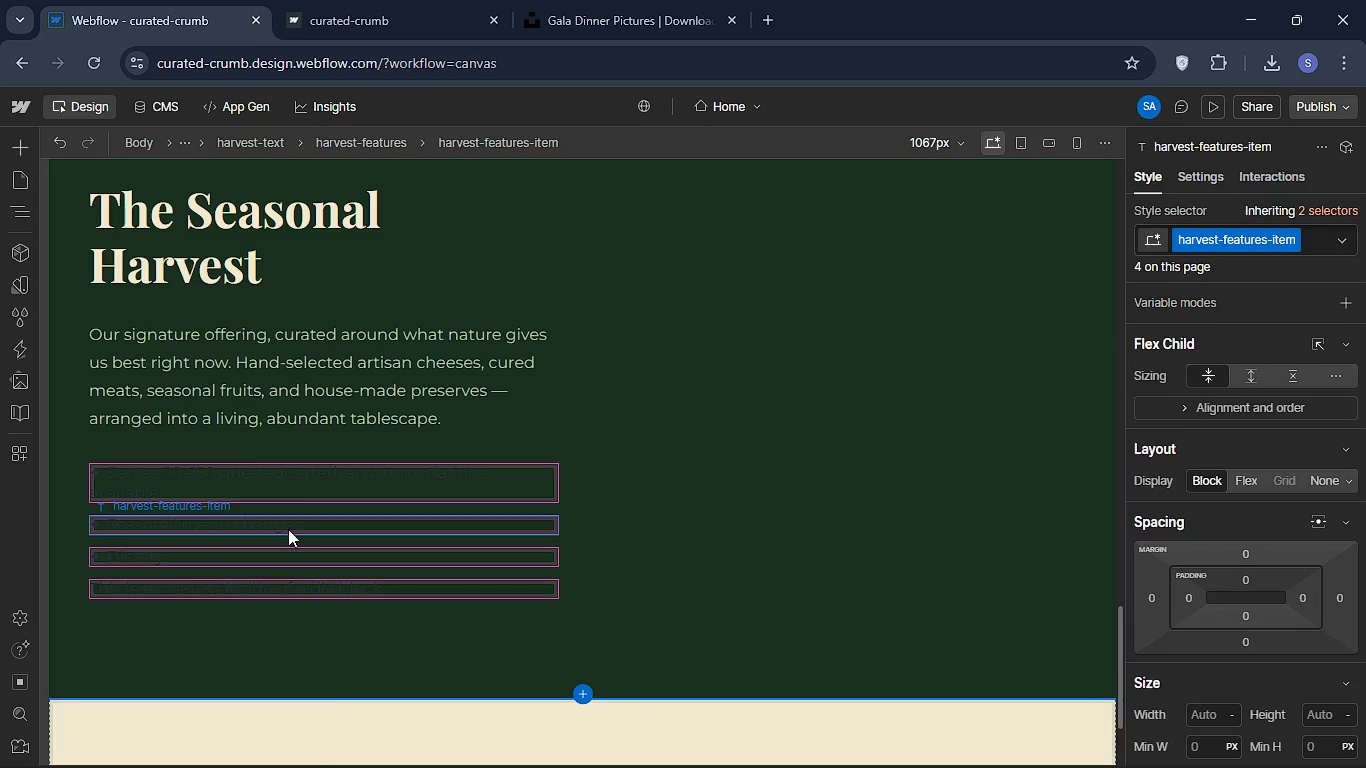 
key(ArrowLeft)
 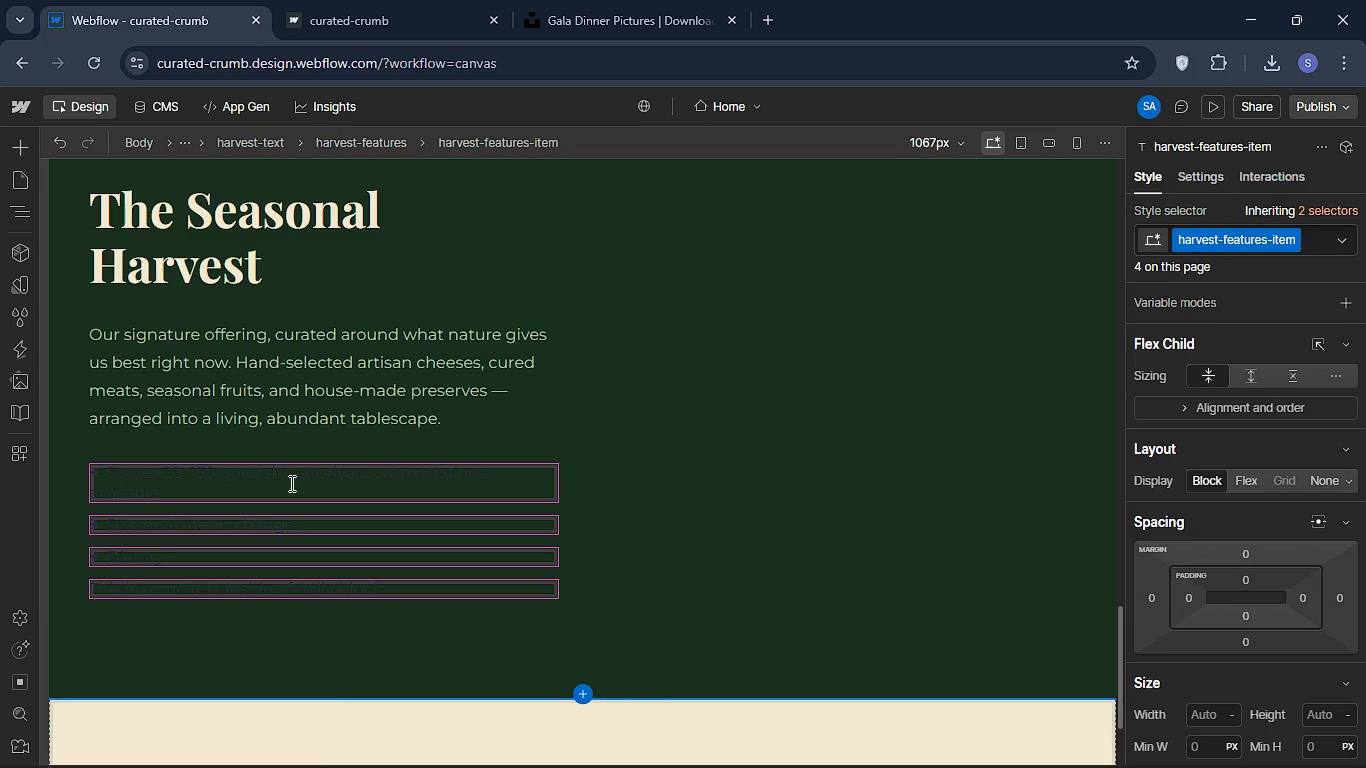 
key(Space)
 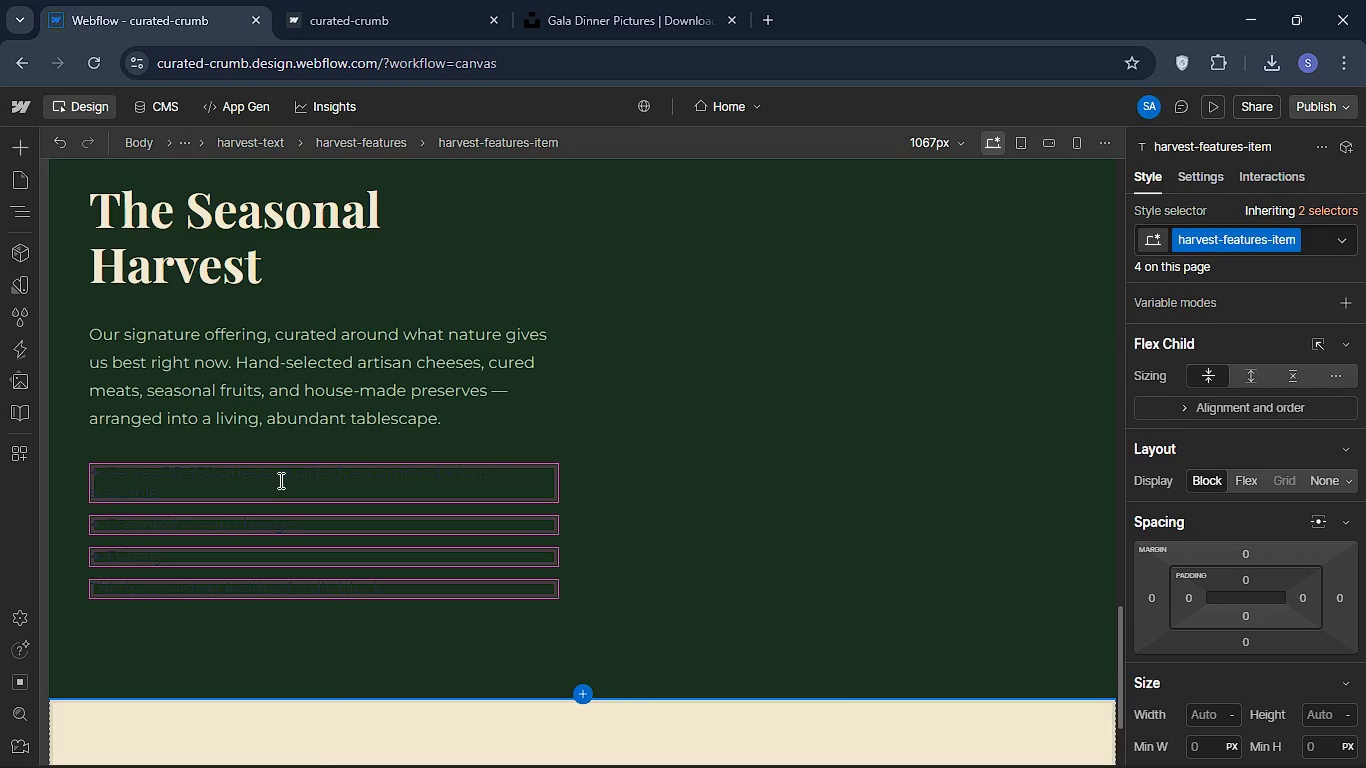 
left_click_drag(start_coordinate=[279, 475], to_coordinate=[347, 469])
 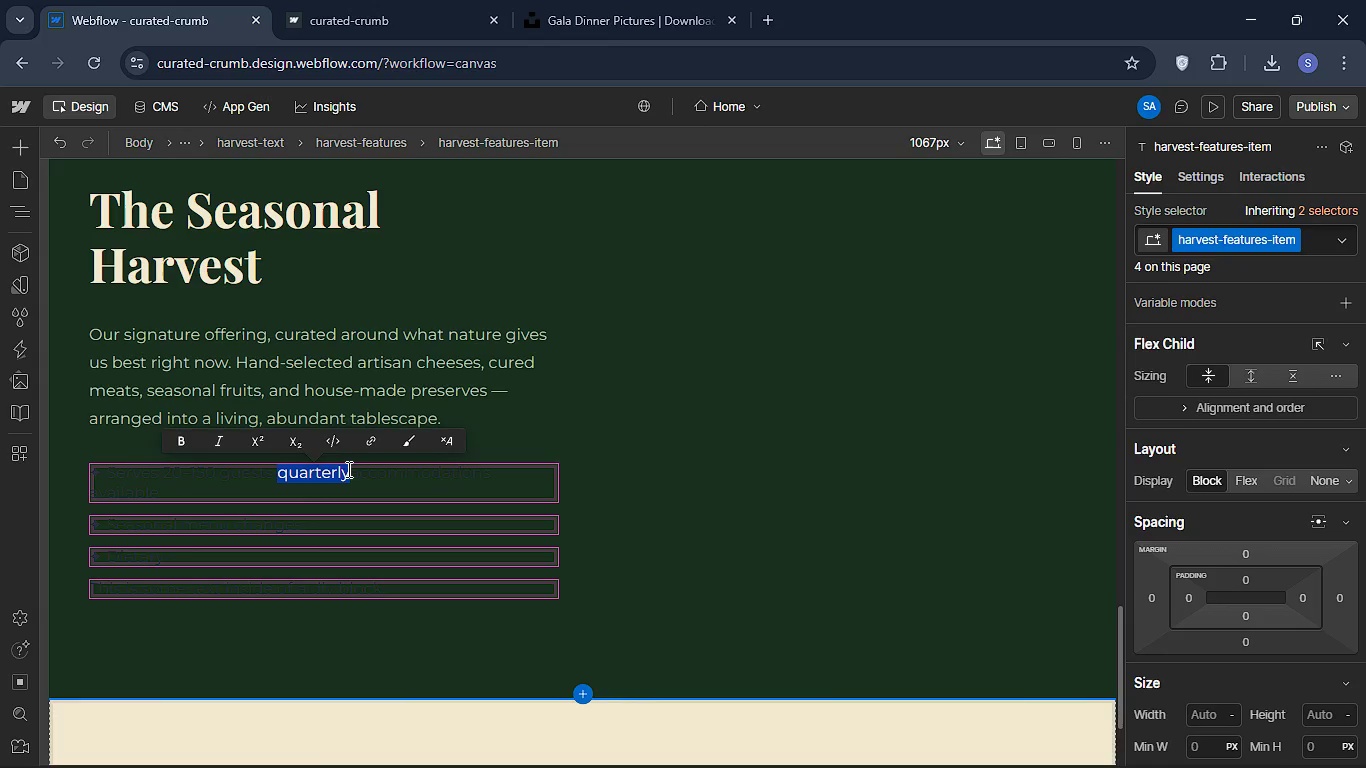 
key(Control+X)
 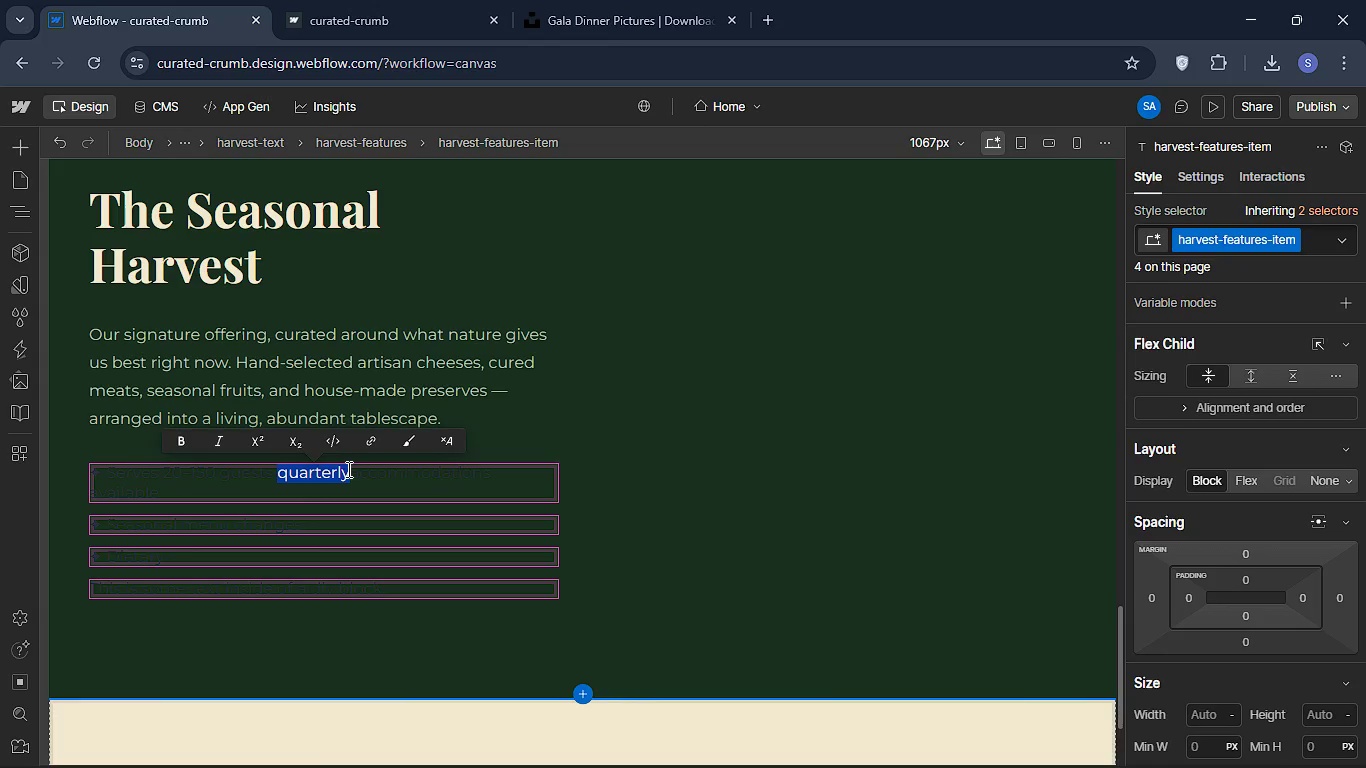 
key(Control+X)
 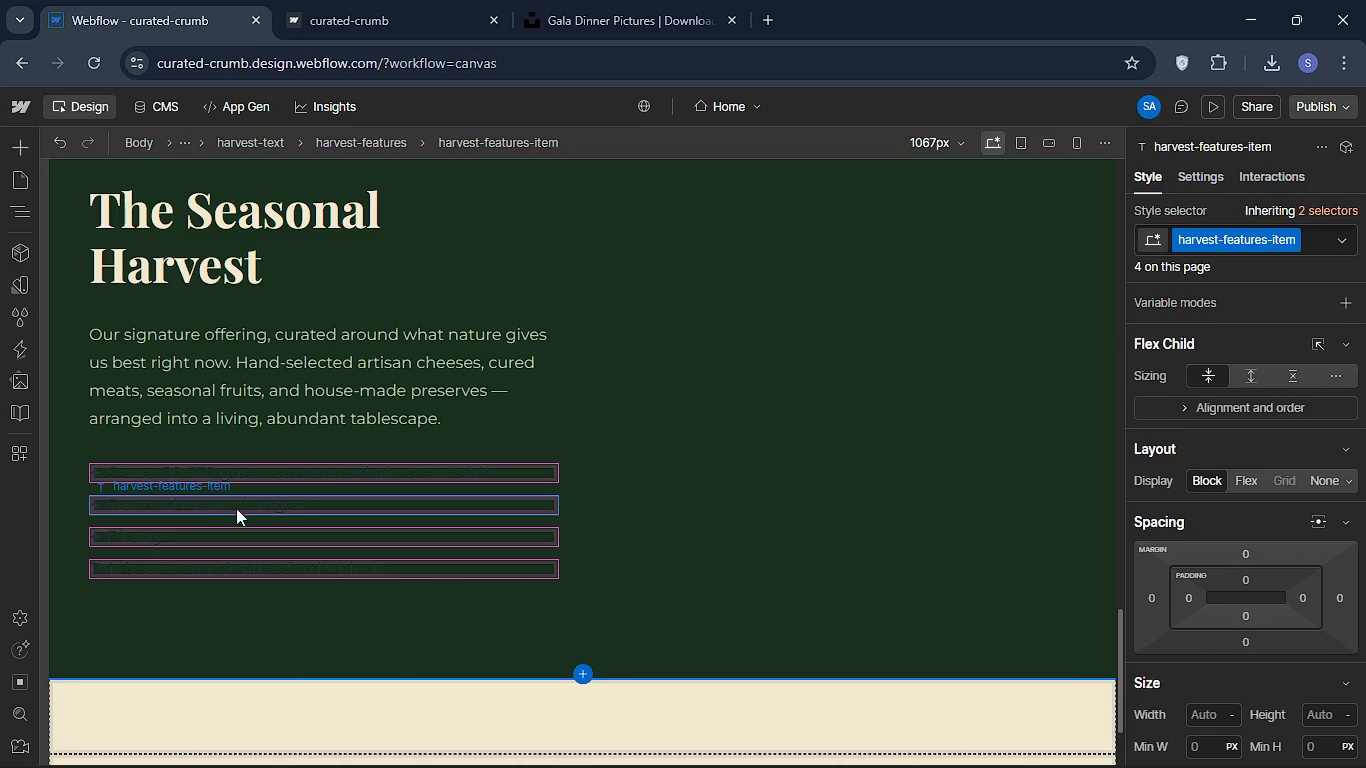 
wait(12.34)
 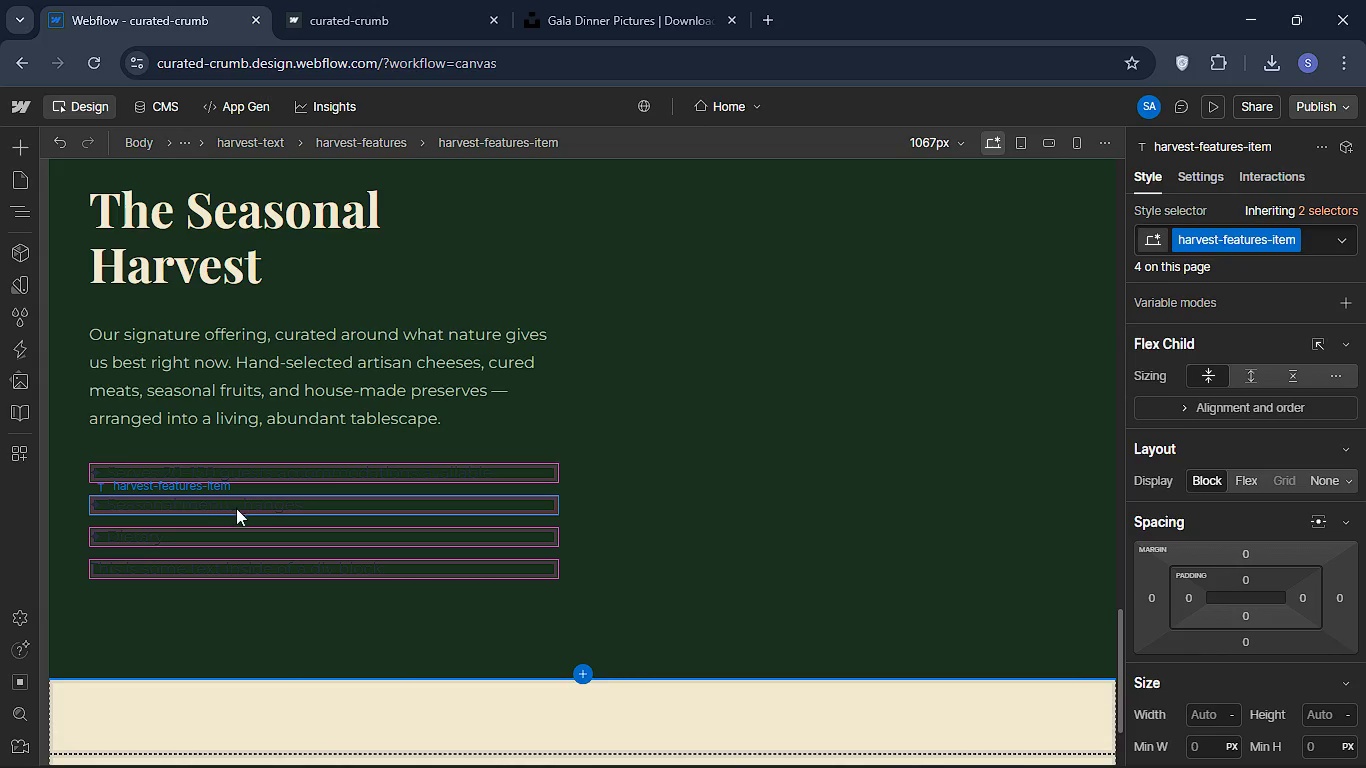 
left_click([161, 471])
 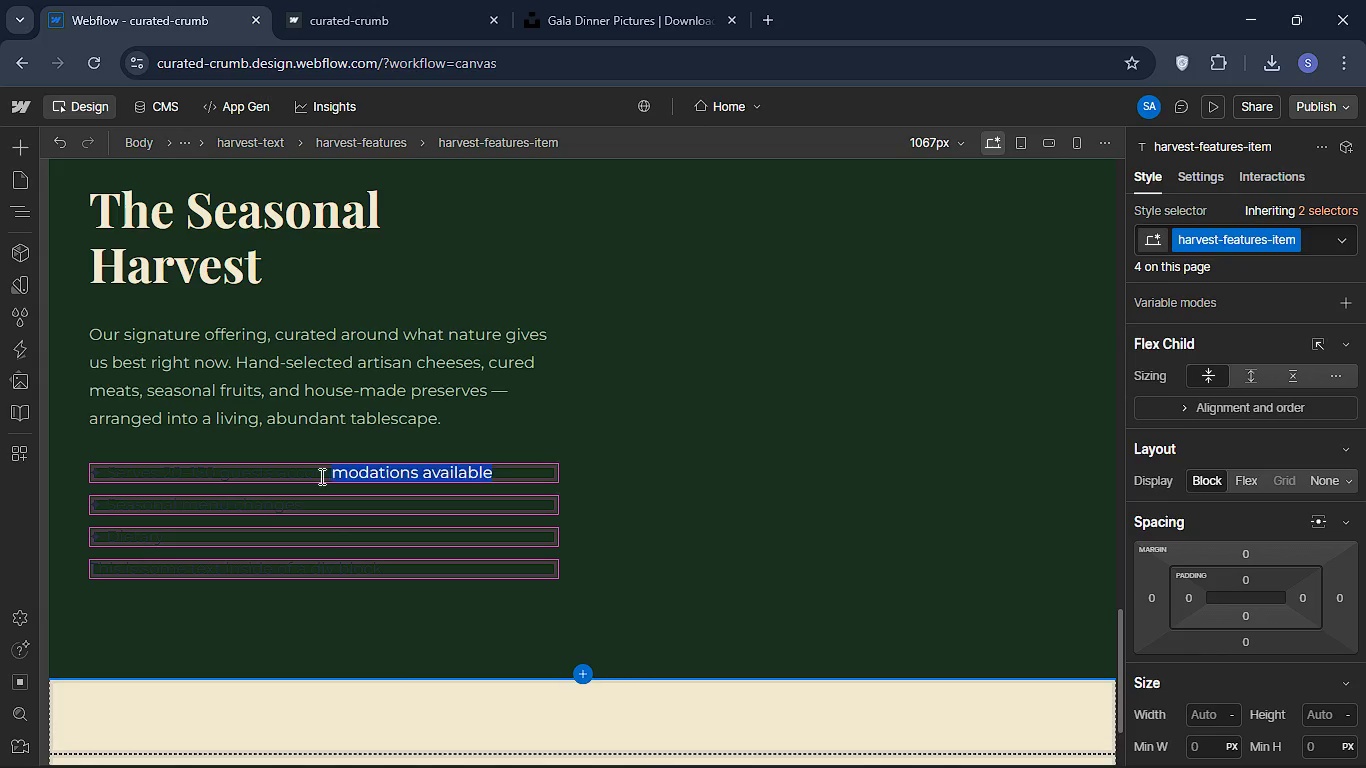 
left_click_drag(start_coordinate=[492, 471], to_coordinate=[95, 472])
 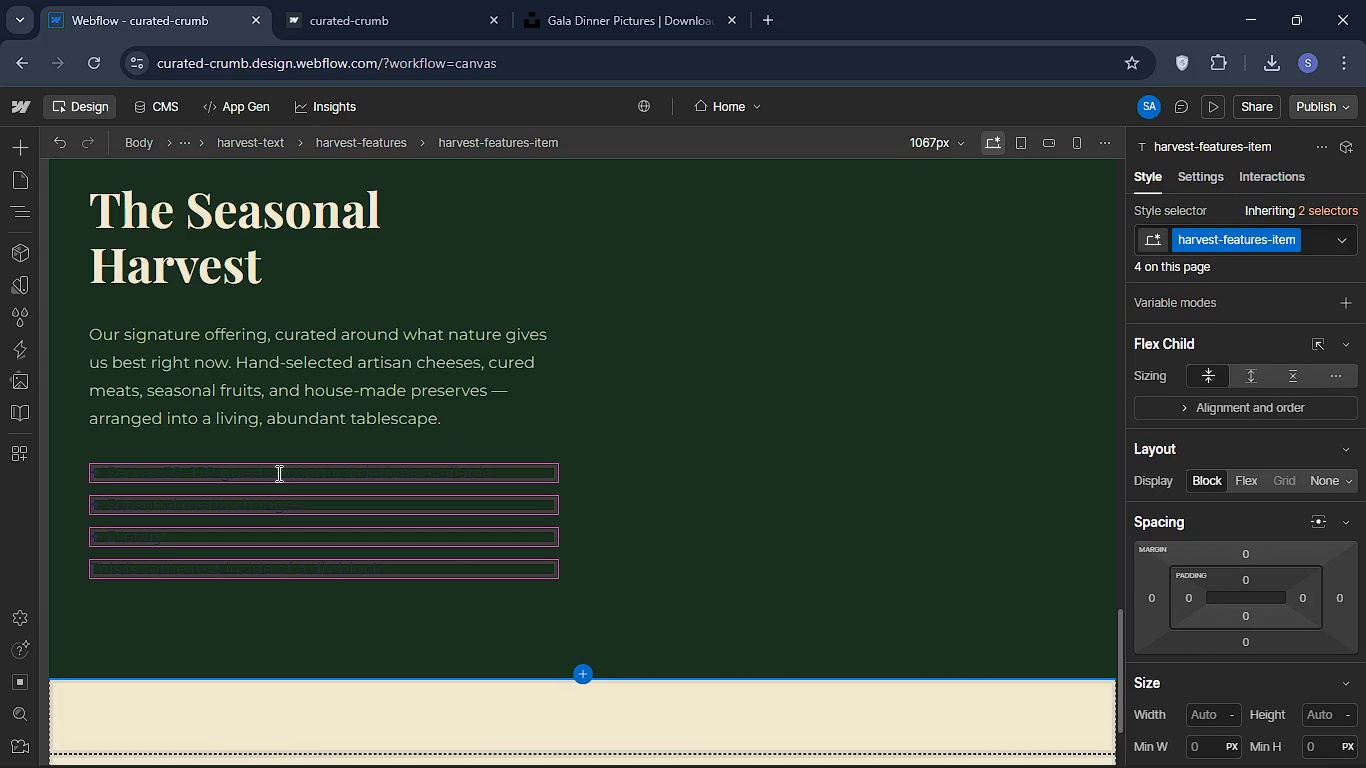 
left_click([277, 473])
 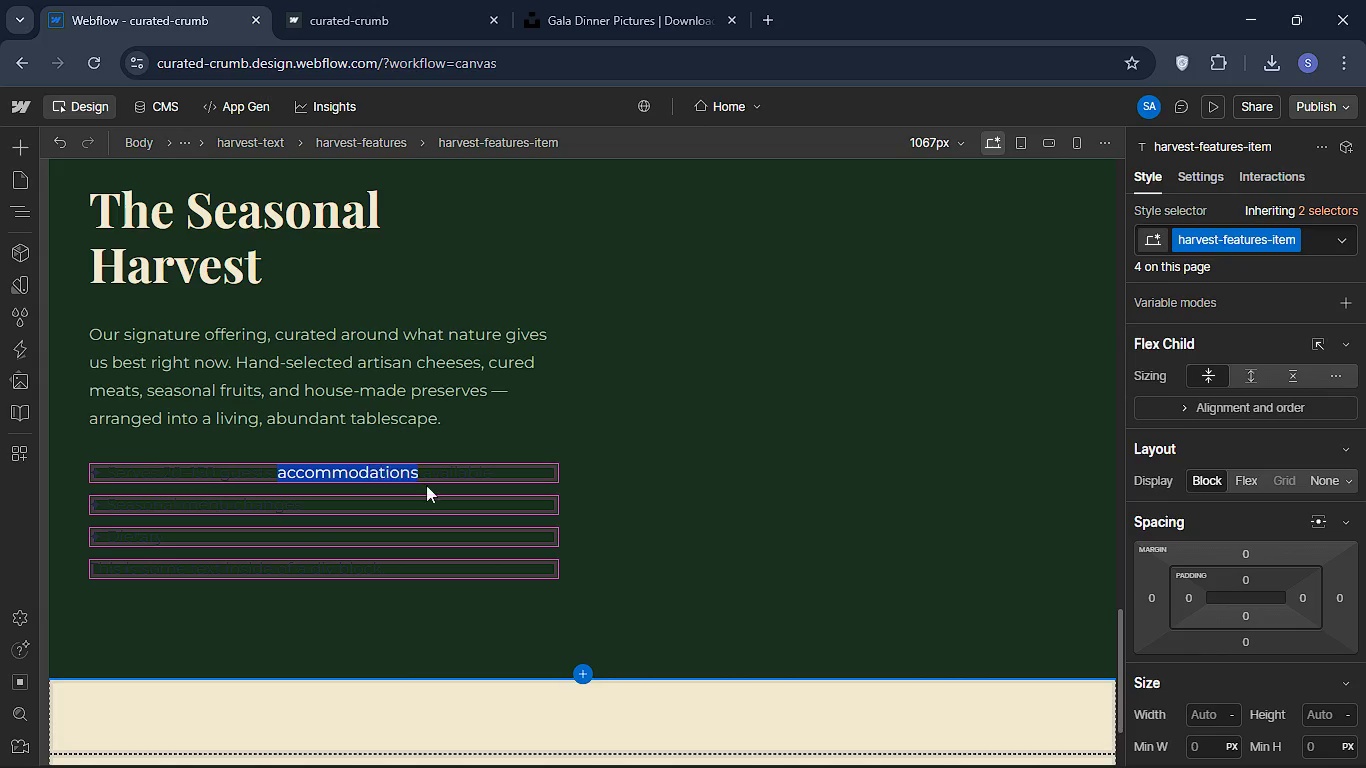 
left_click_drag(start_coordinate=[277, 473], to_coordinate=[499, 477])
 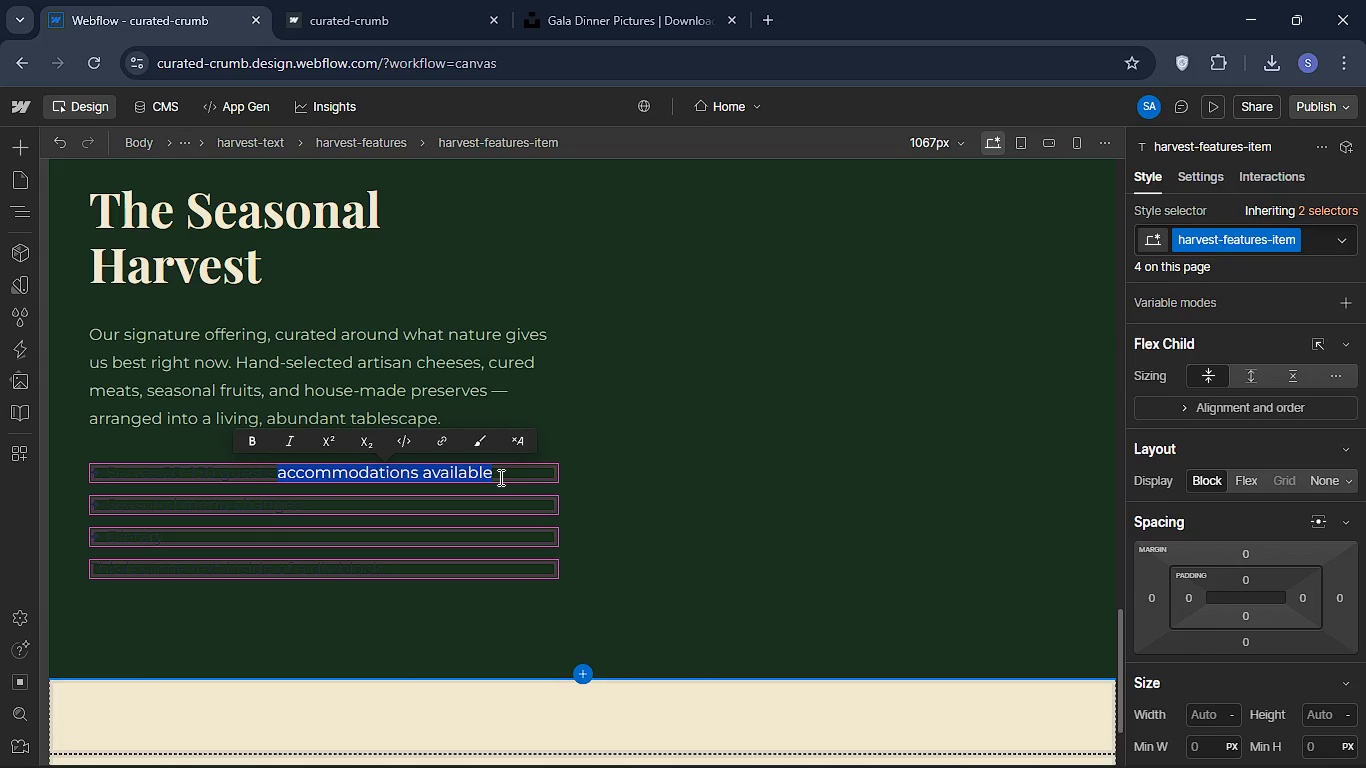 
key(Control+X)
 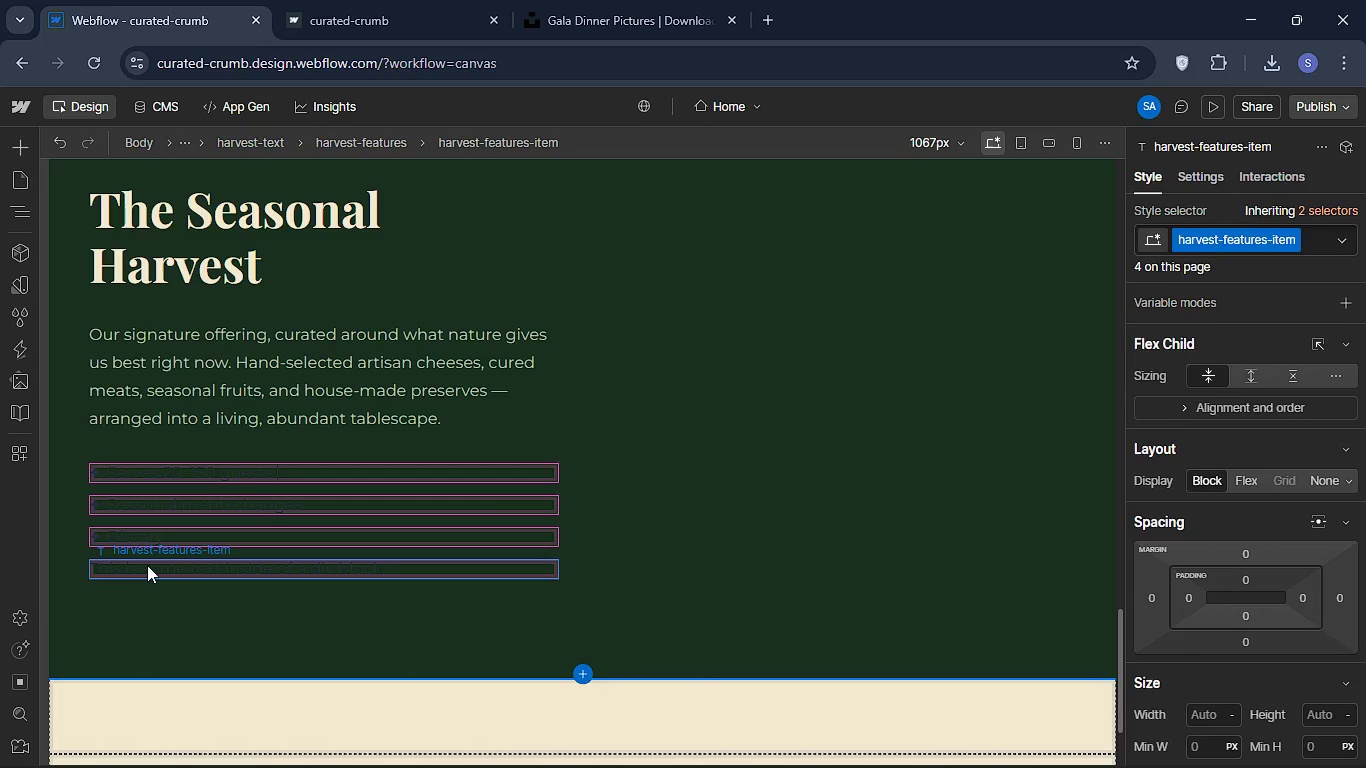 
double_click([147, 565])
 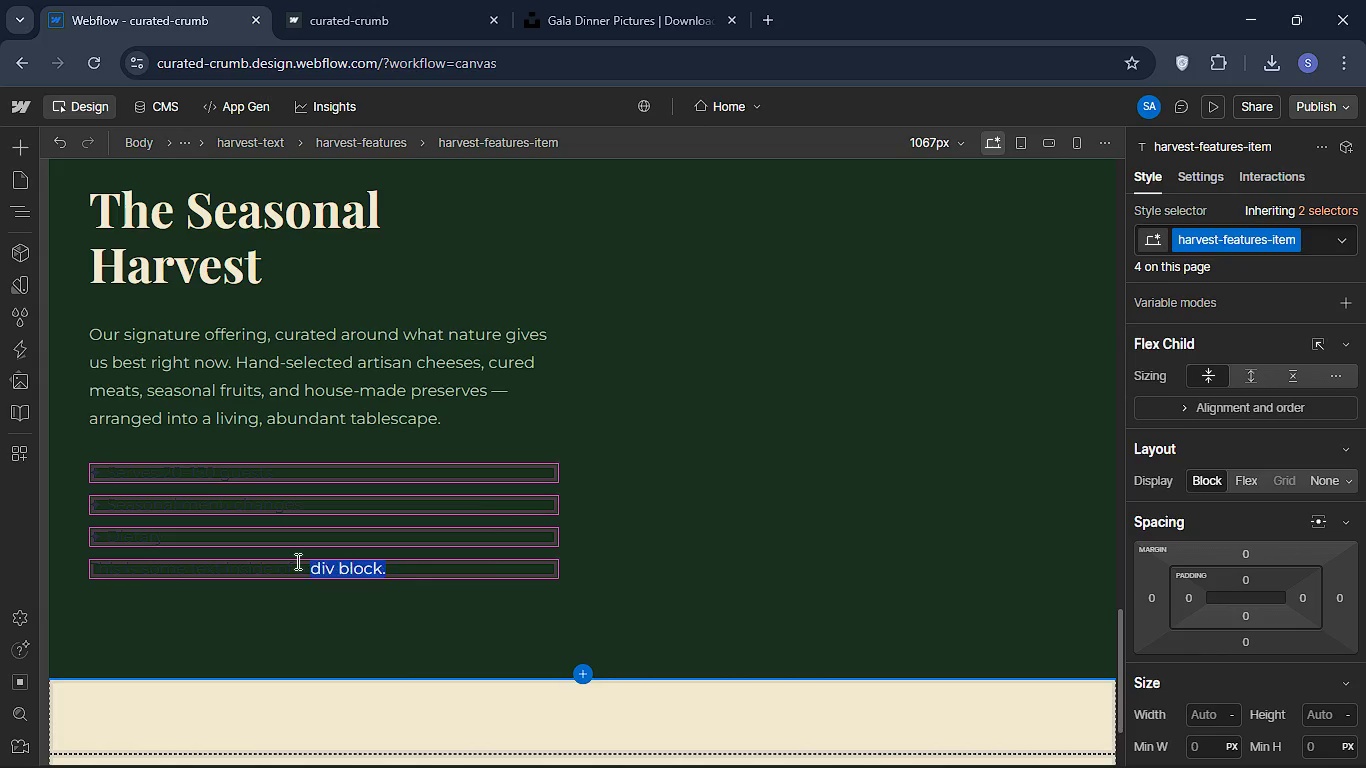 
left_click_drag(start_coordinate=[399, 573], to_coordinate=[105, 566])
 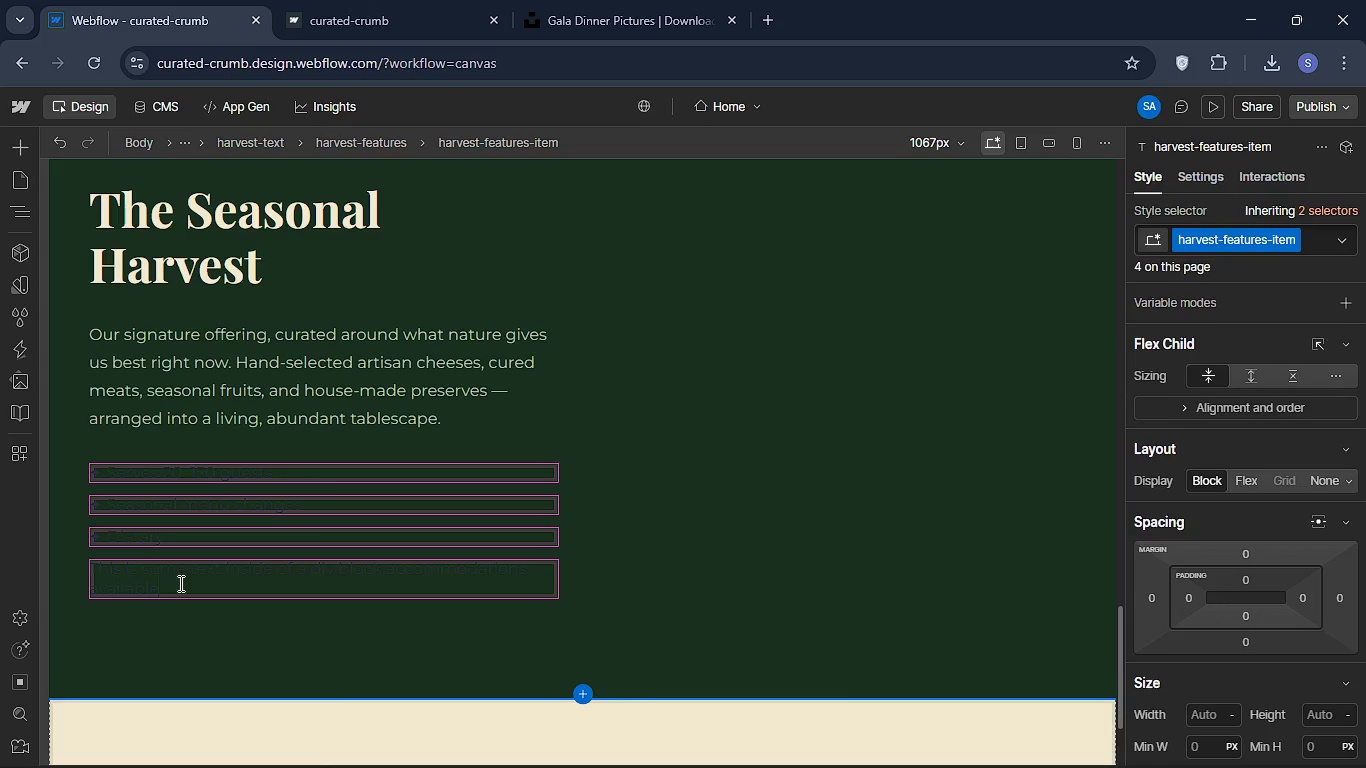 
key(Control+V)
 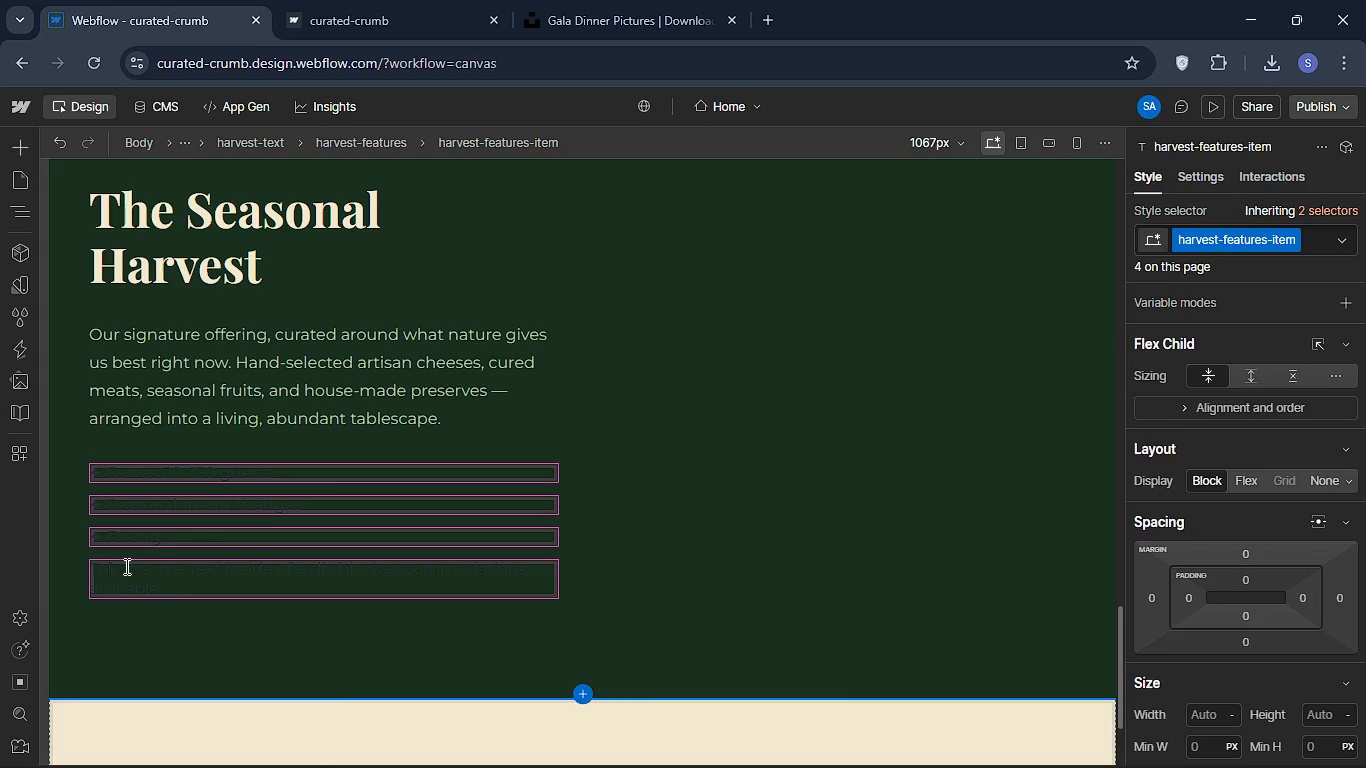 
left_click([179, 583])
 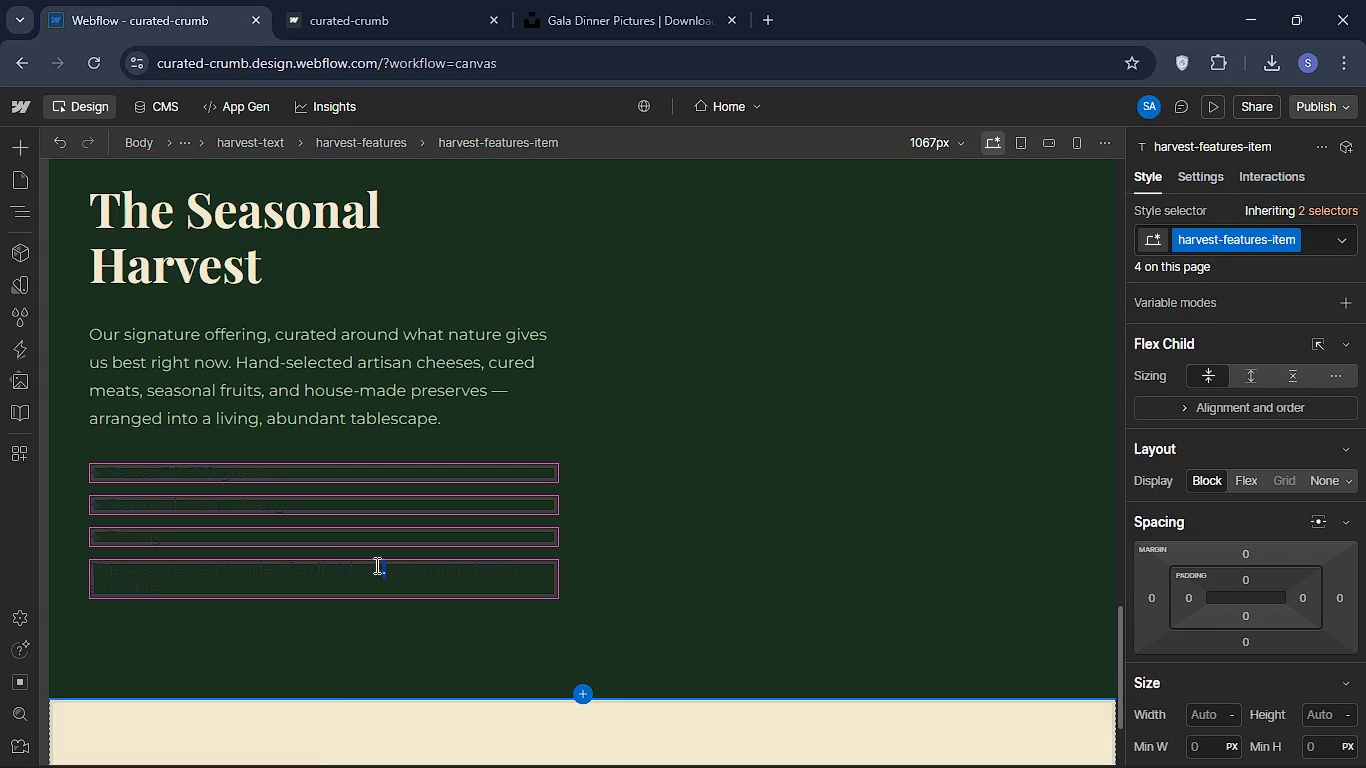 
left_click_drag(start_coordinate=[384, 568], to_coordinate=[81, 554])
 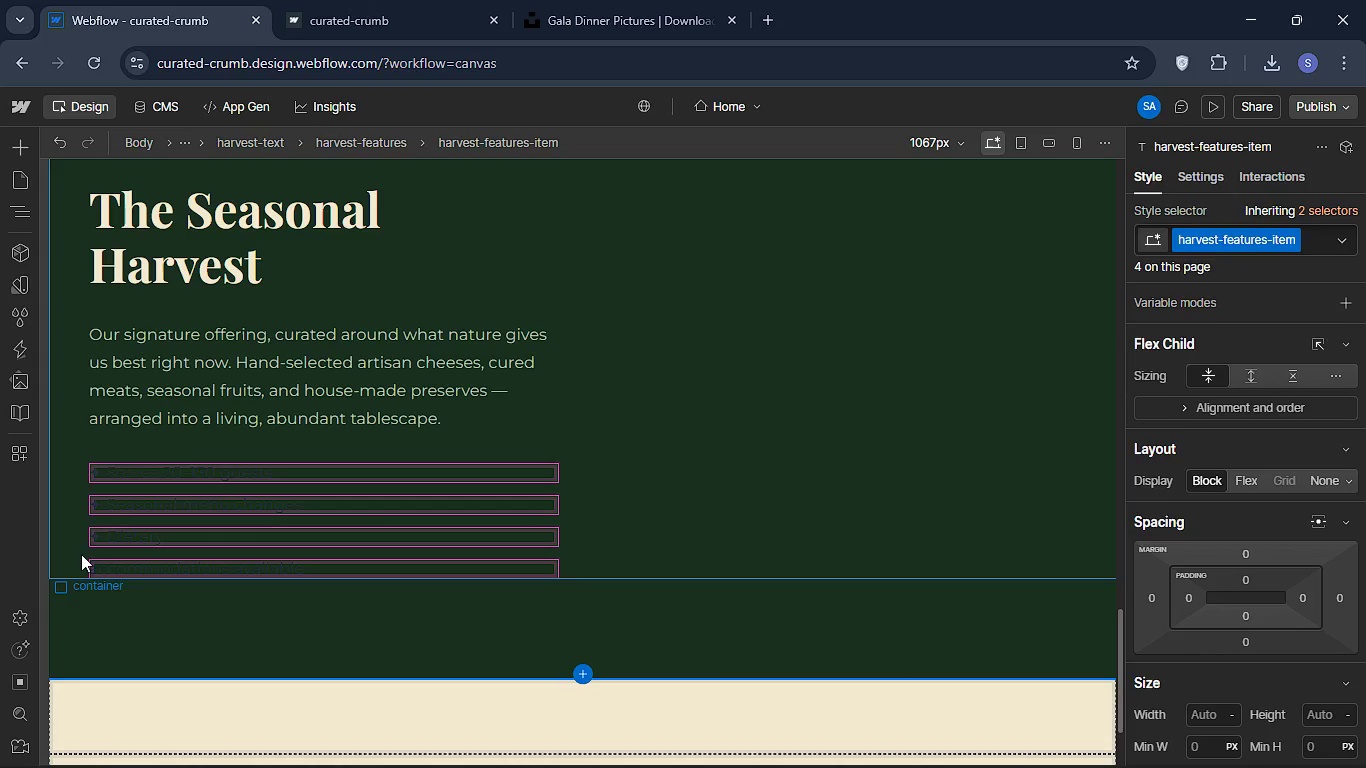 
key(Delete)
 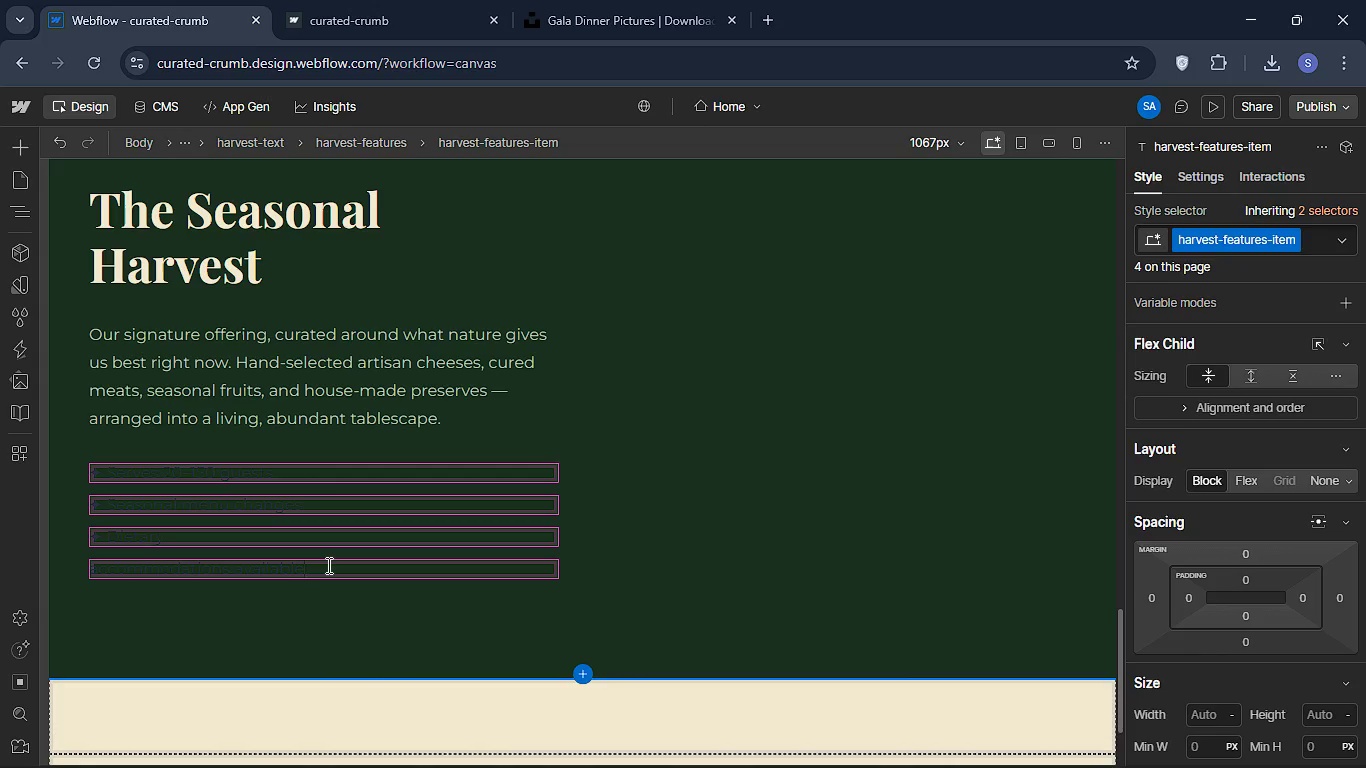 
left_click_drag(start_coordinate=[326, 564], to_coordinate=[87, 558])
 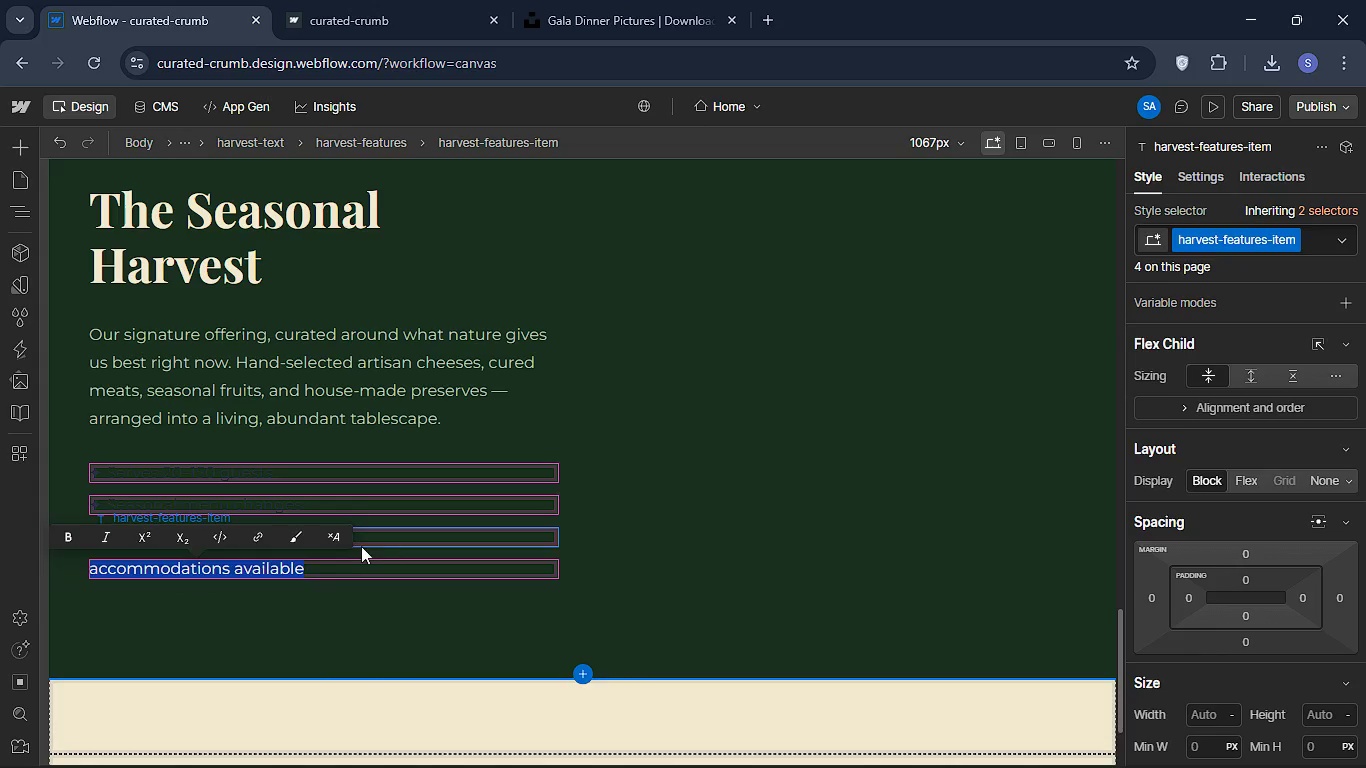 
left_click([458, 537])
 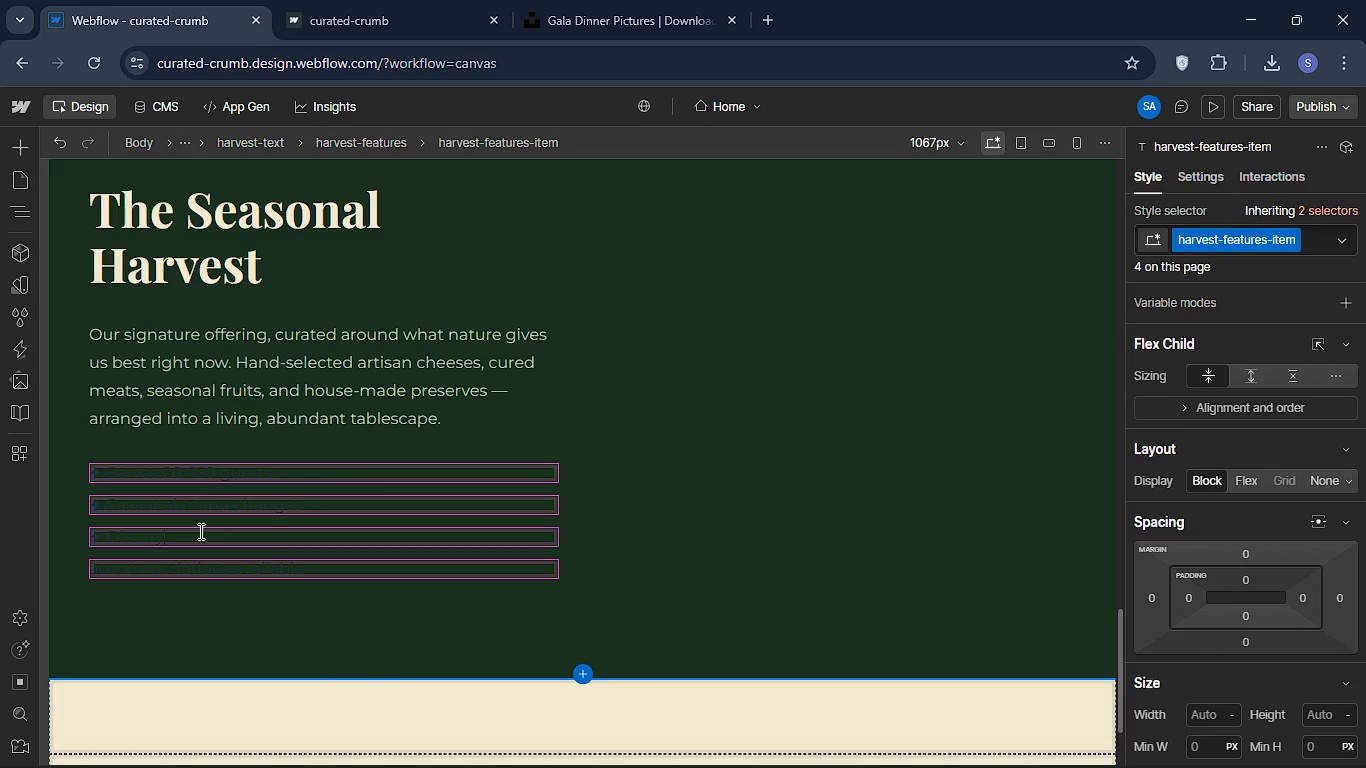 
double_click([215, 530])
 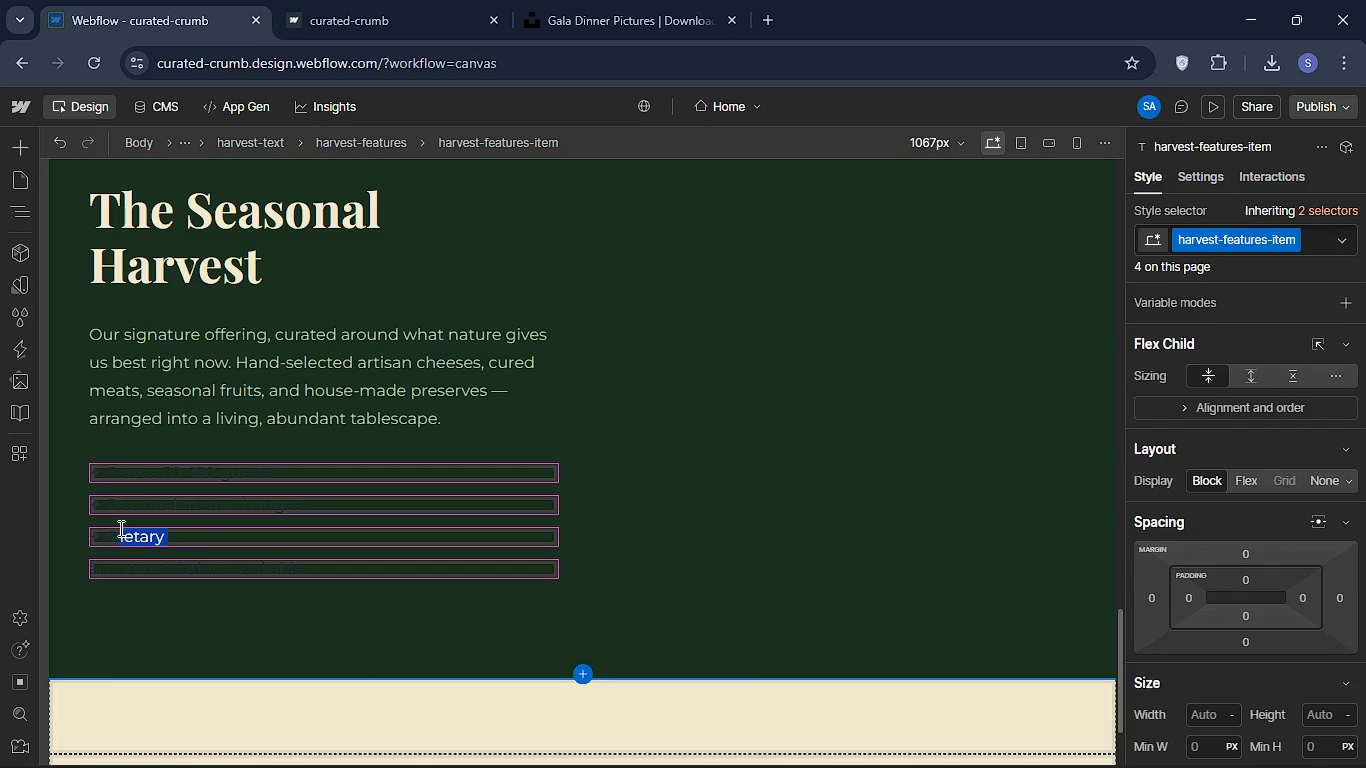 
left_click_drag(start_coordinate=[186, 537], to_coordinate=[85, 527])
 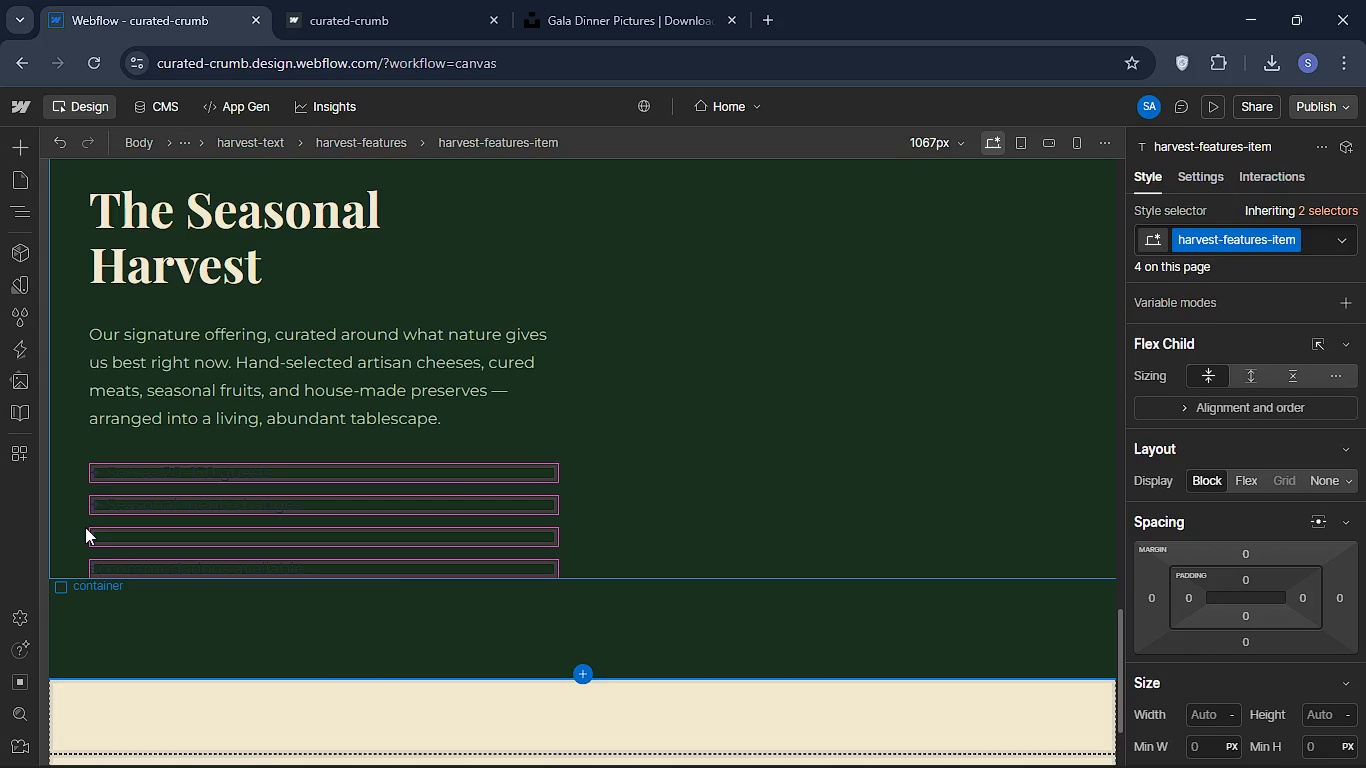 
key(Control+X)
 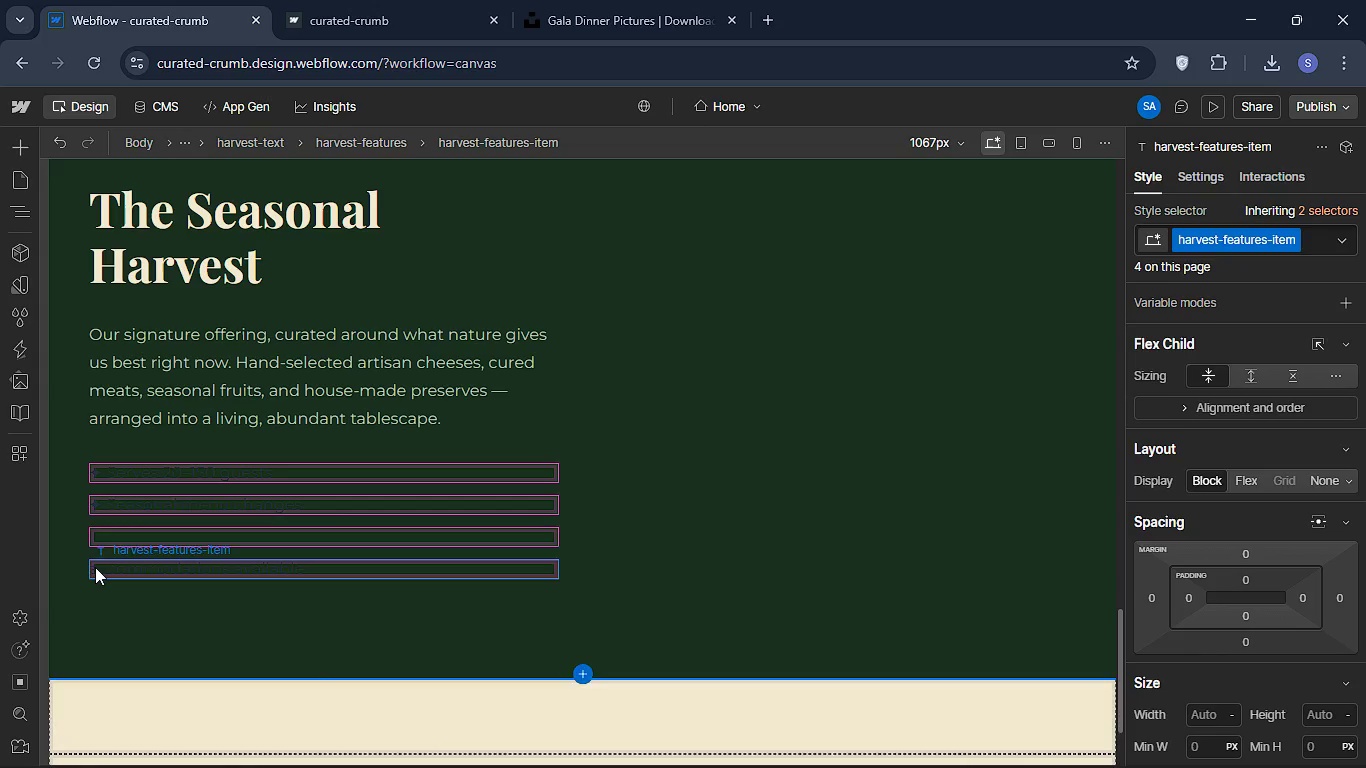 
double_click([95, 567])
 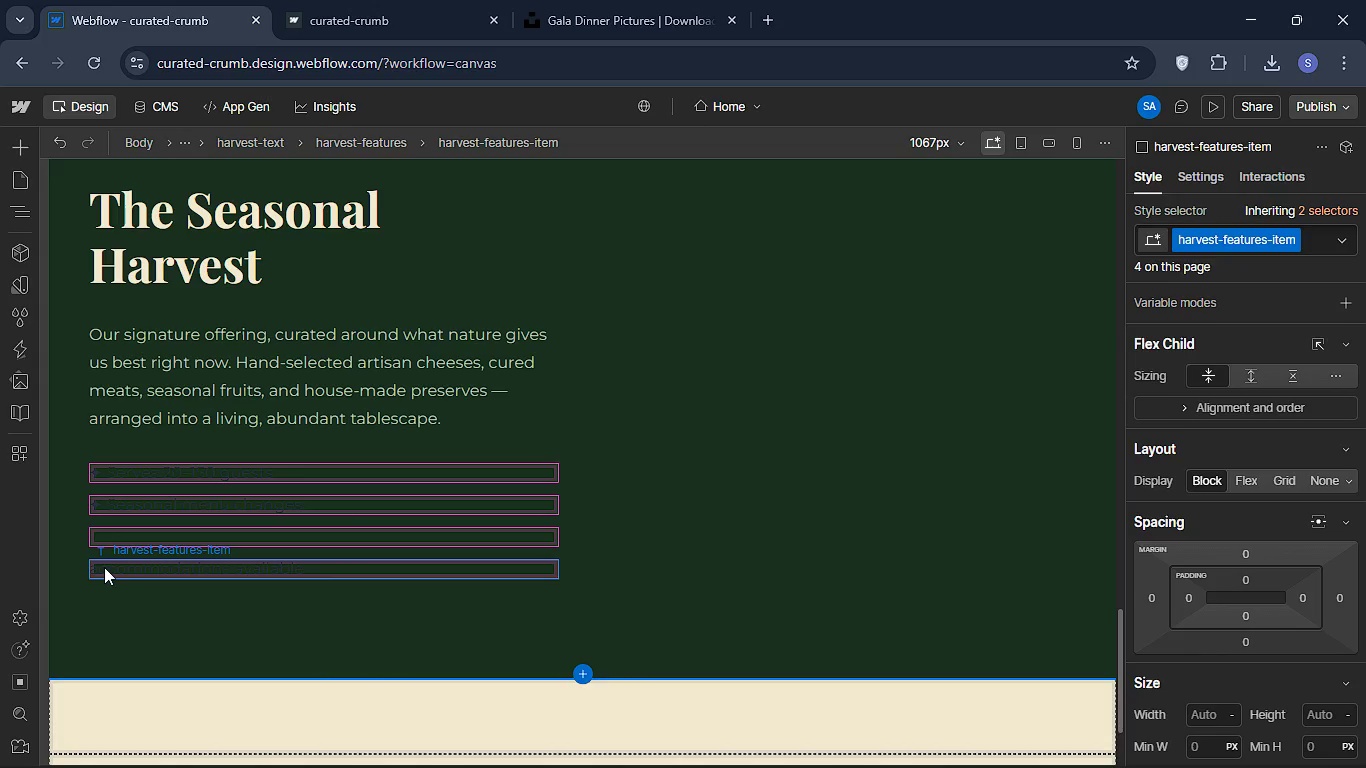 
double_click([104, 567])
 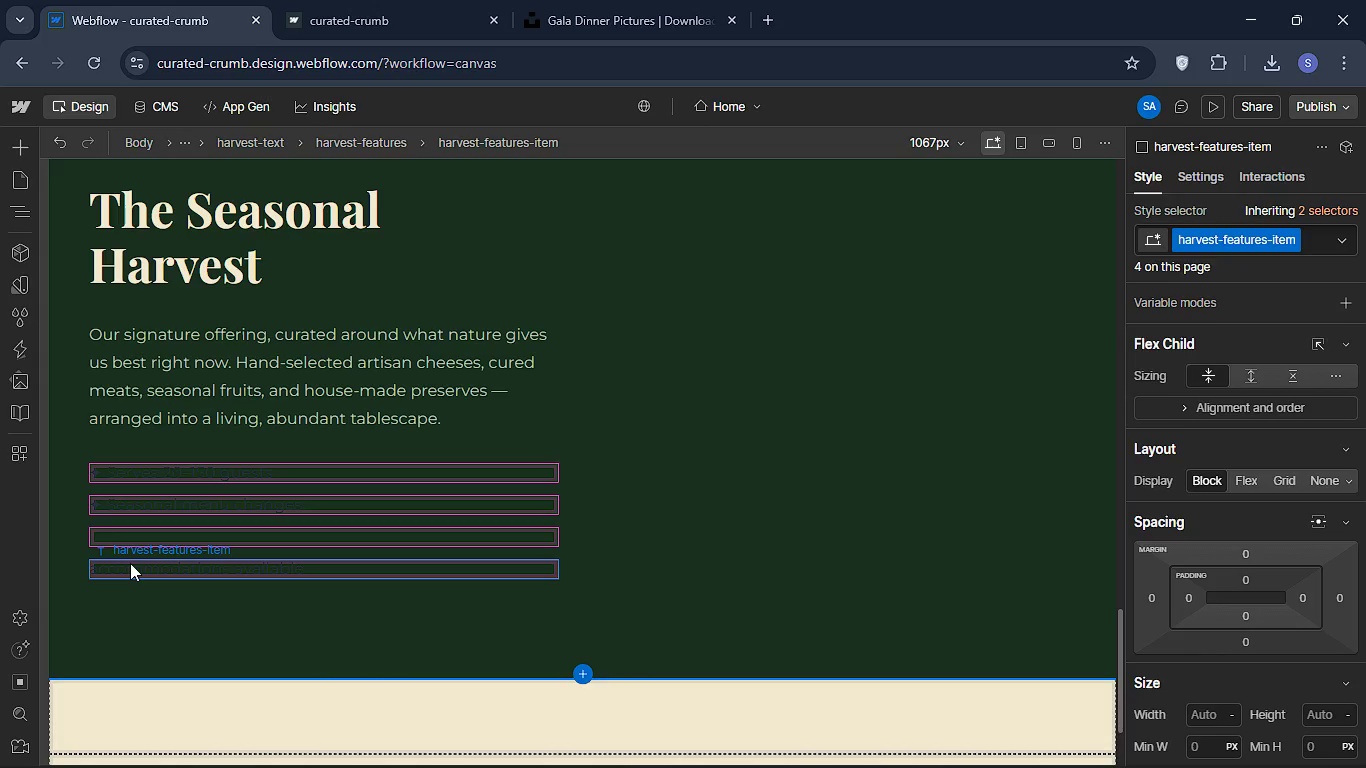 
left_click([128, 563])
 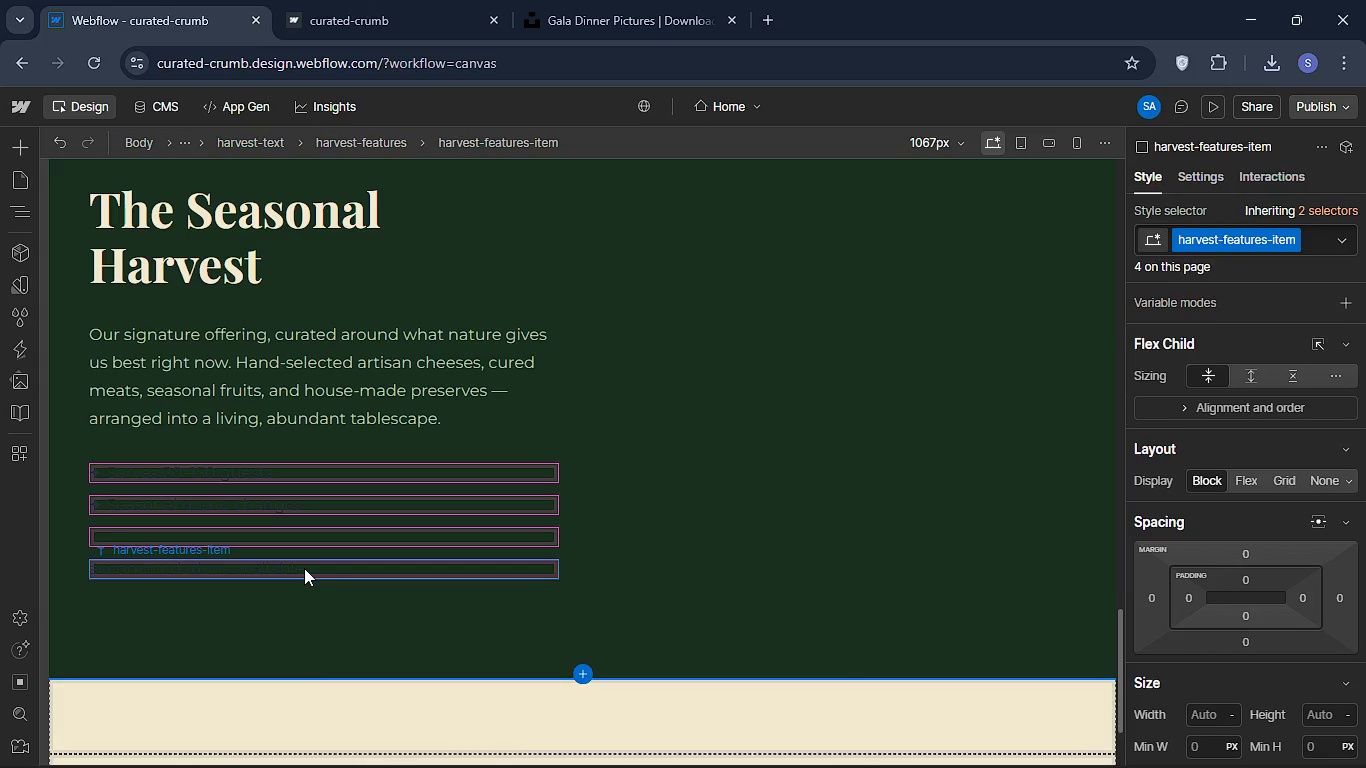 
double_click([304, 568])
 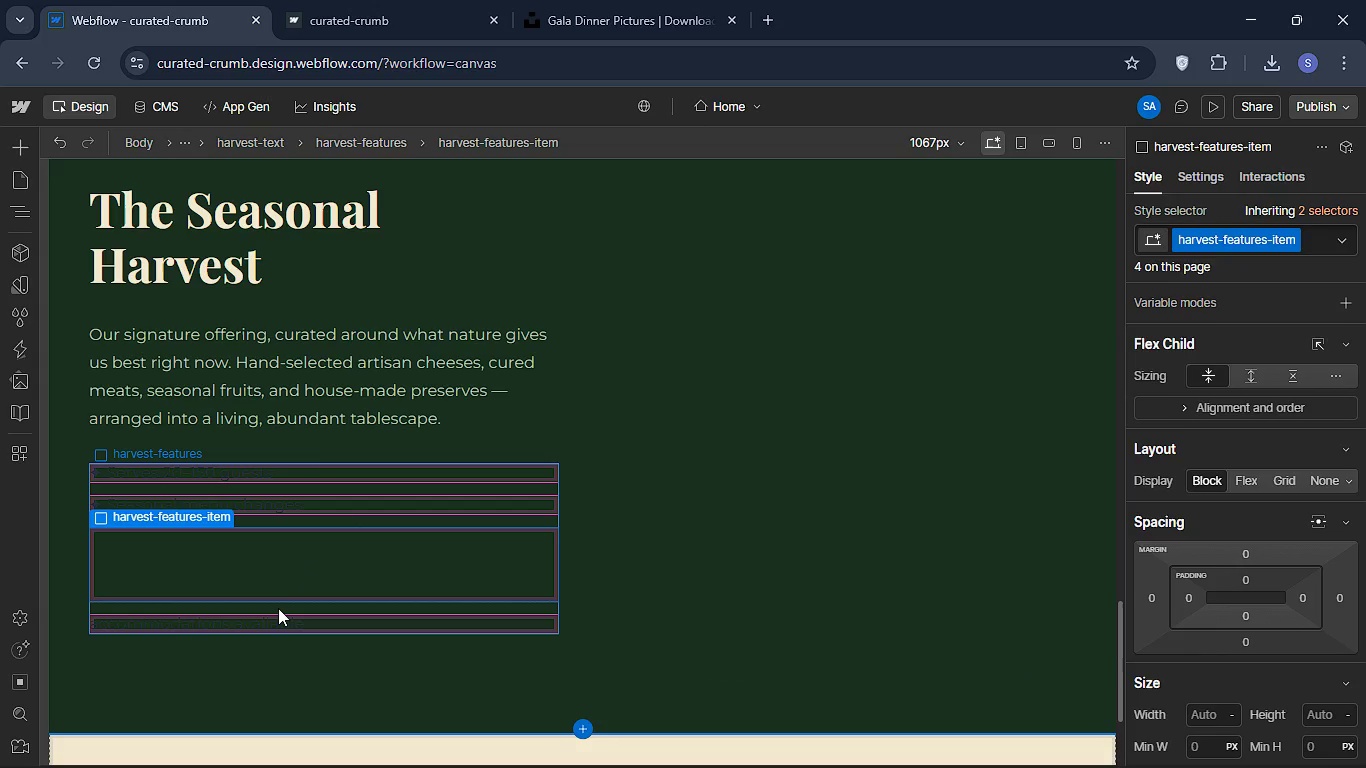 
key(Control+Z)
 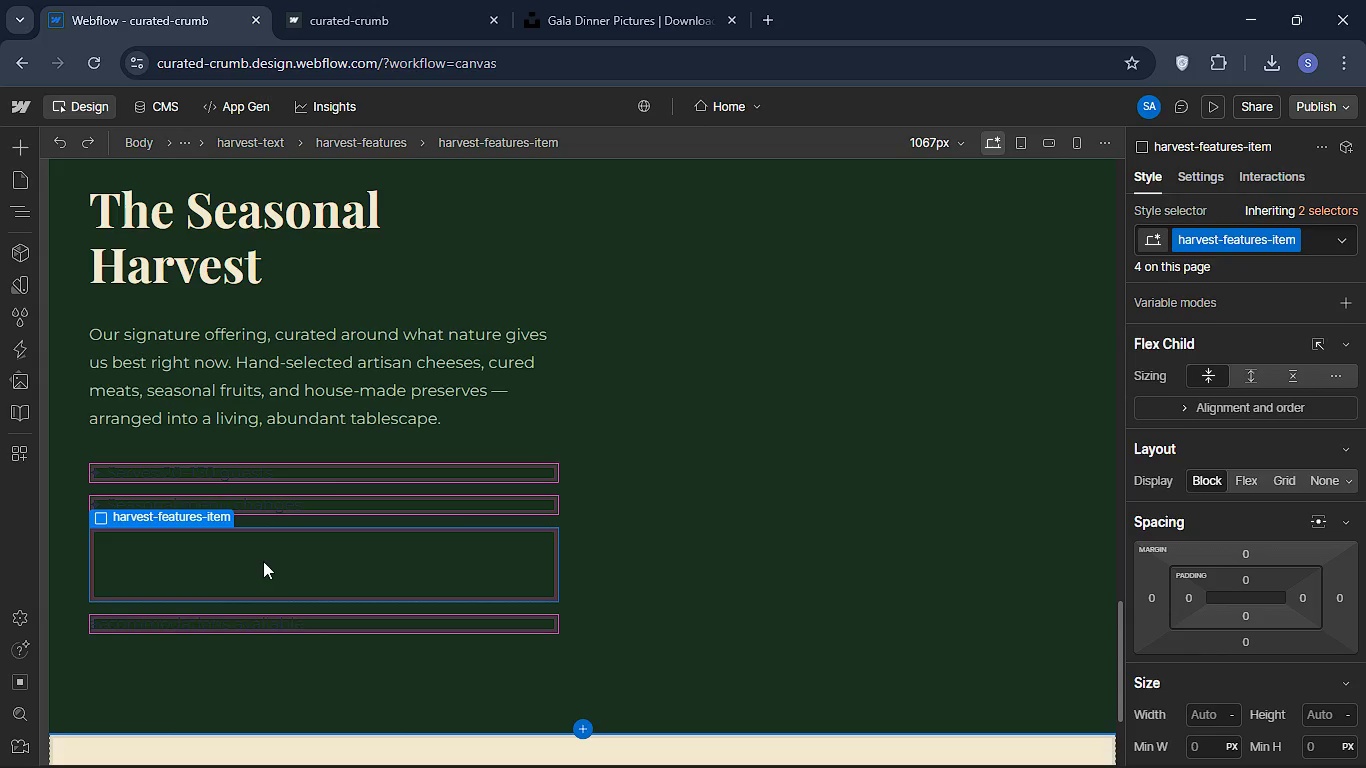 
key(Control+Z)
 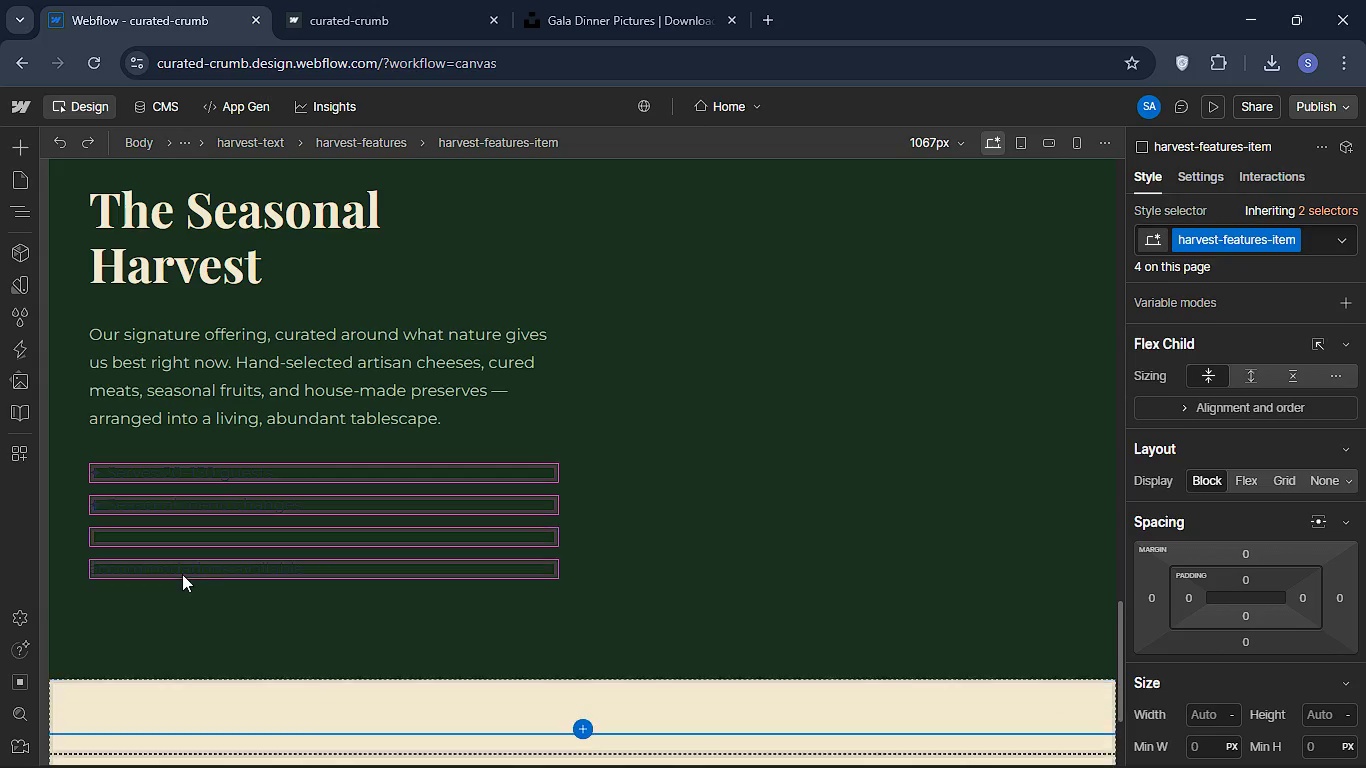 
double_click([182, 574])
 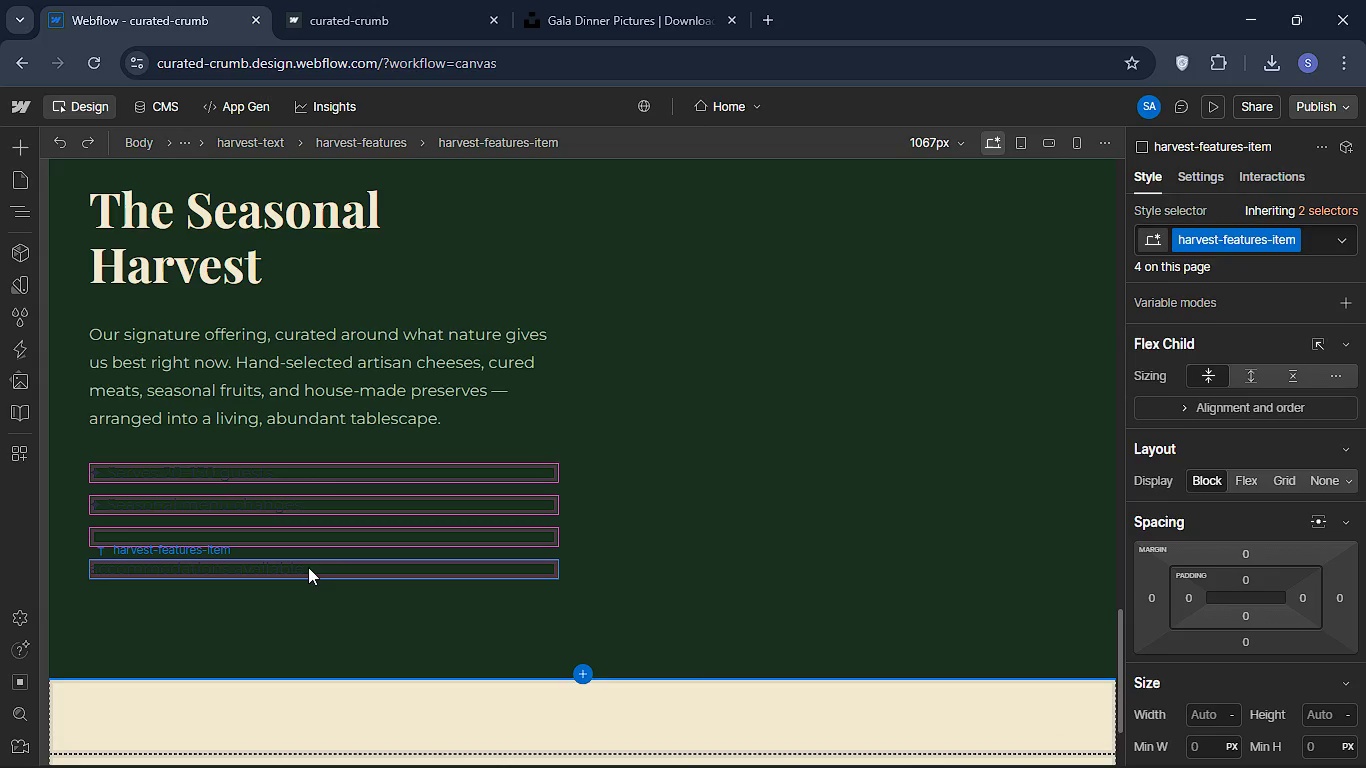 
left_click([308, 567])
 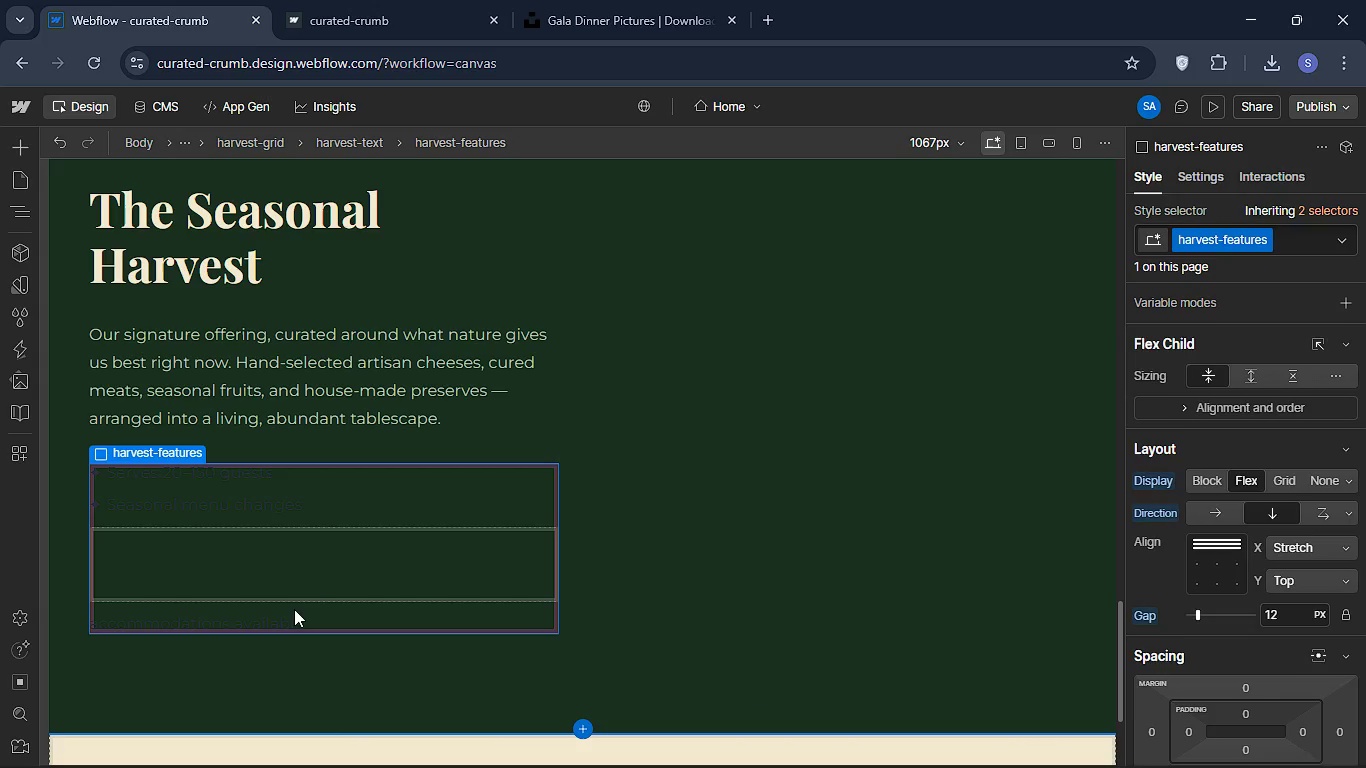 
left_click([294, 609])
 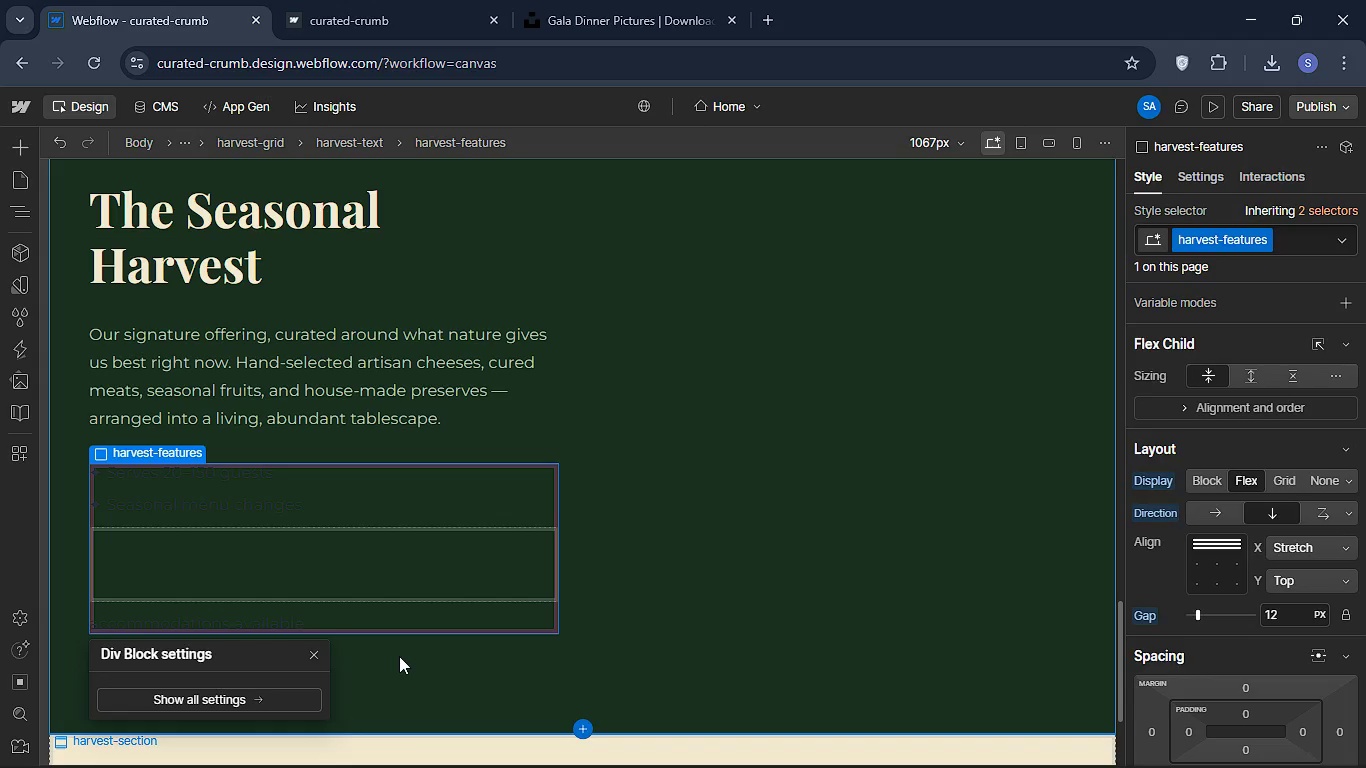 
left_click([399, 656])
 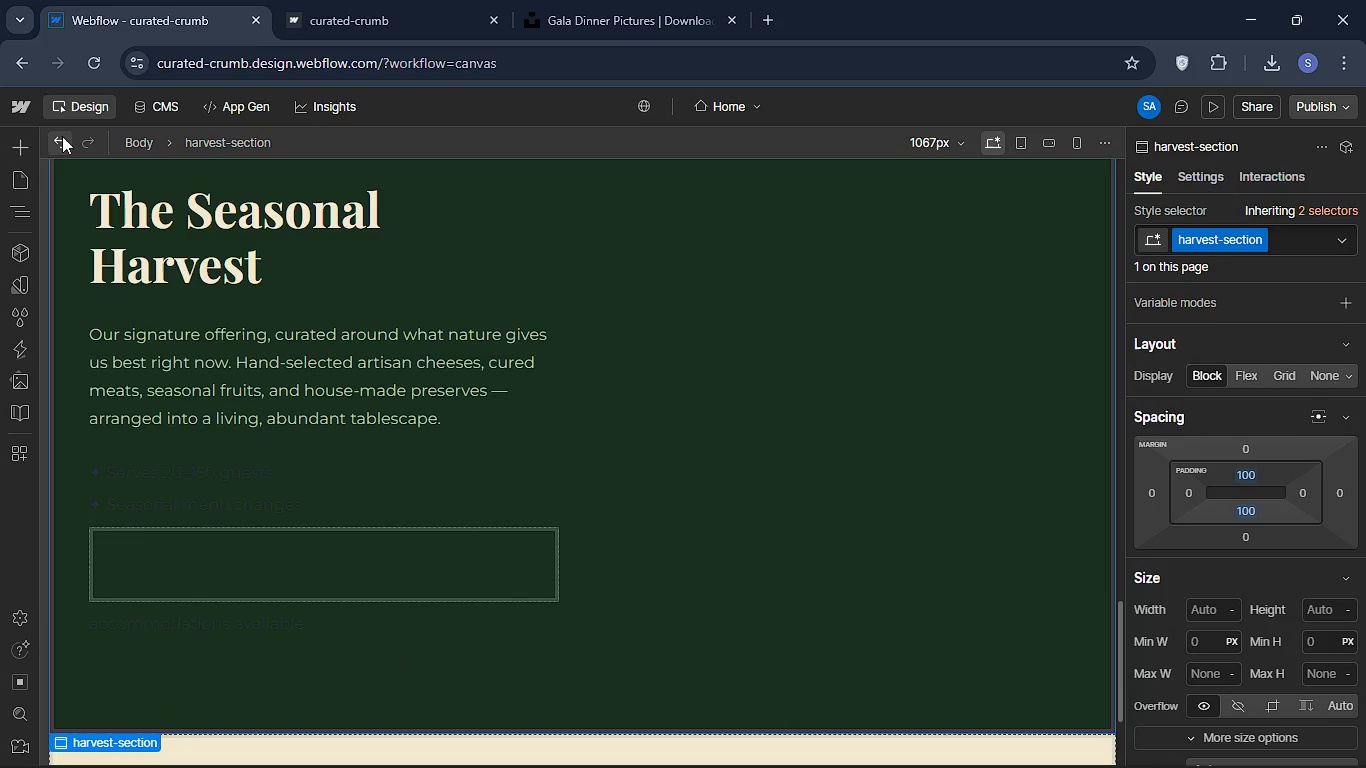 
left_click([62, 136])
 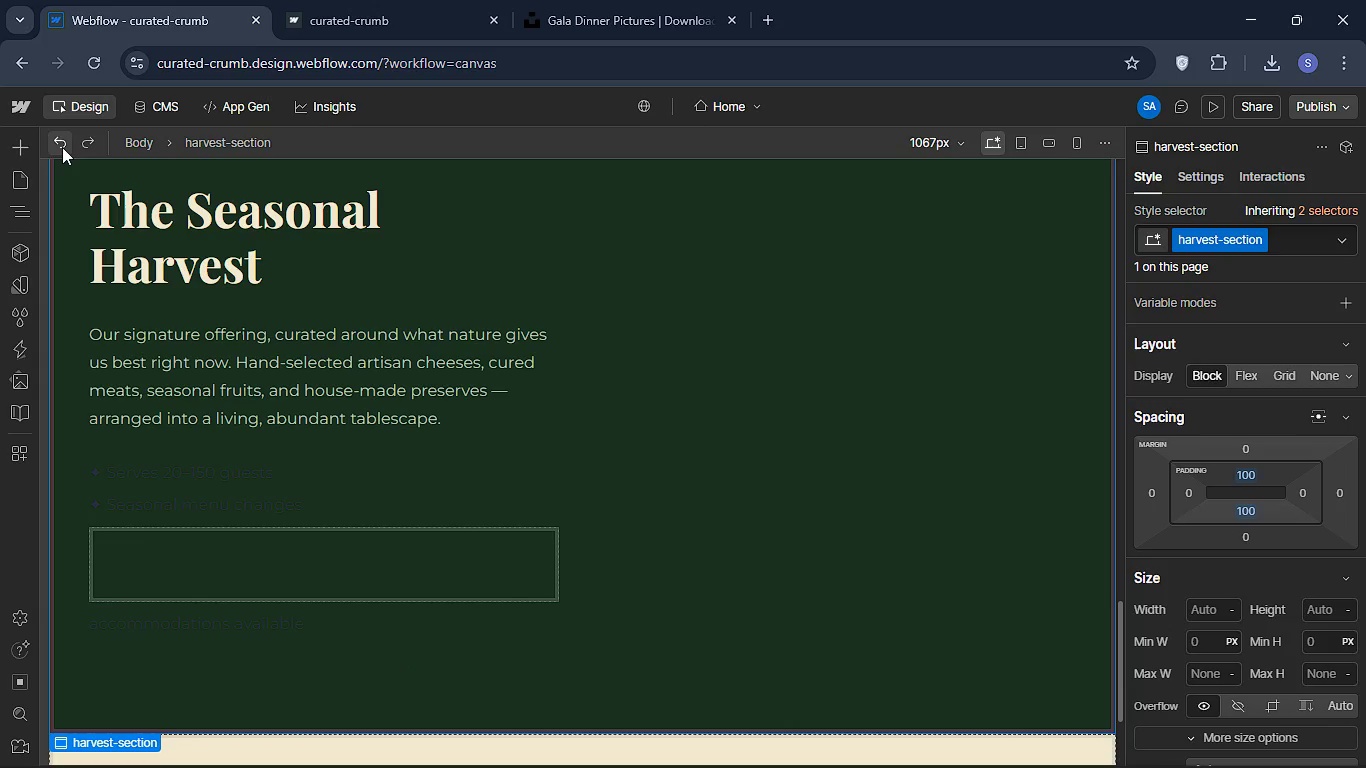 
left_click([62, 147])
 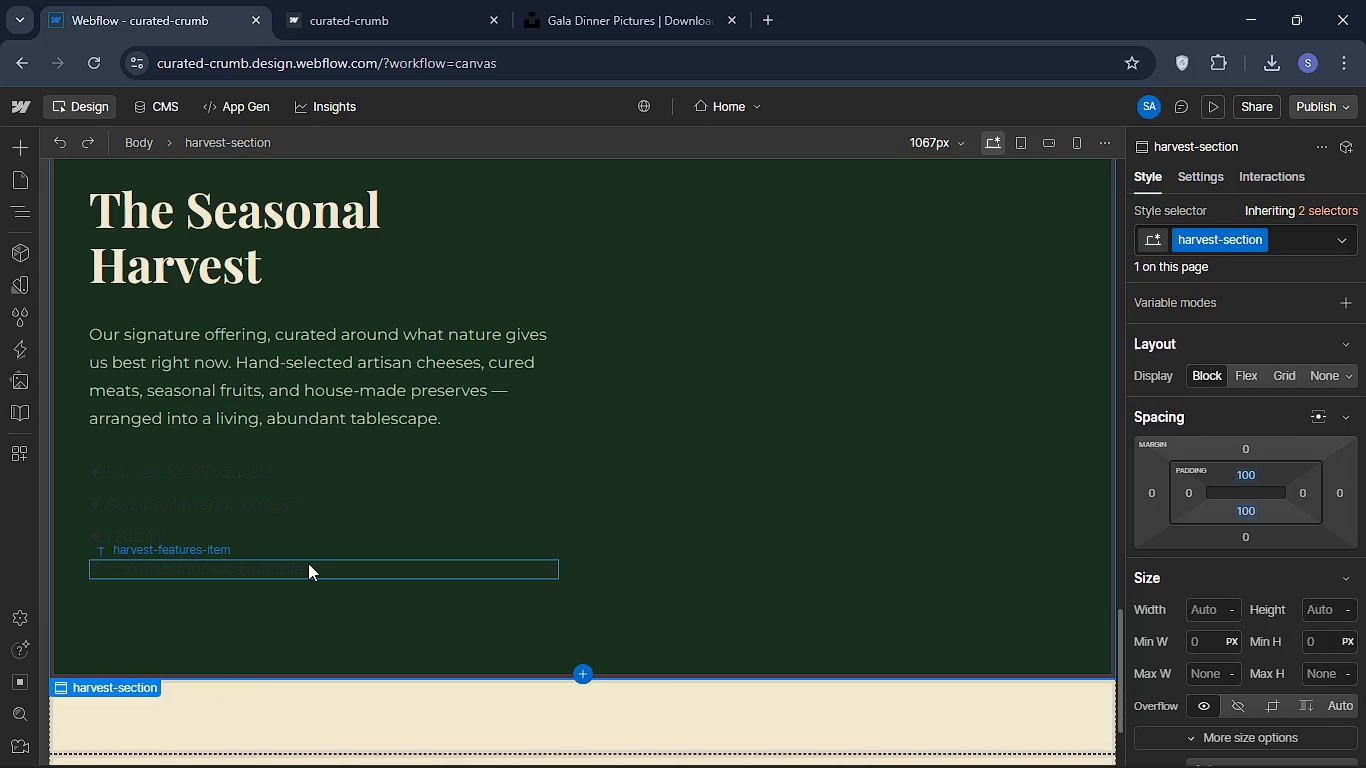 
double_click([308, 563])
 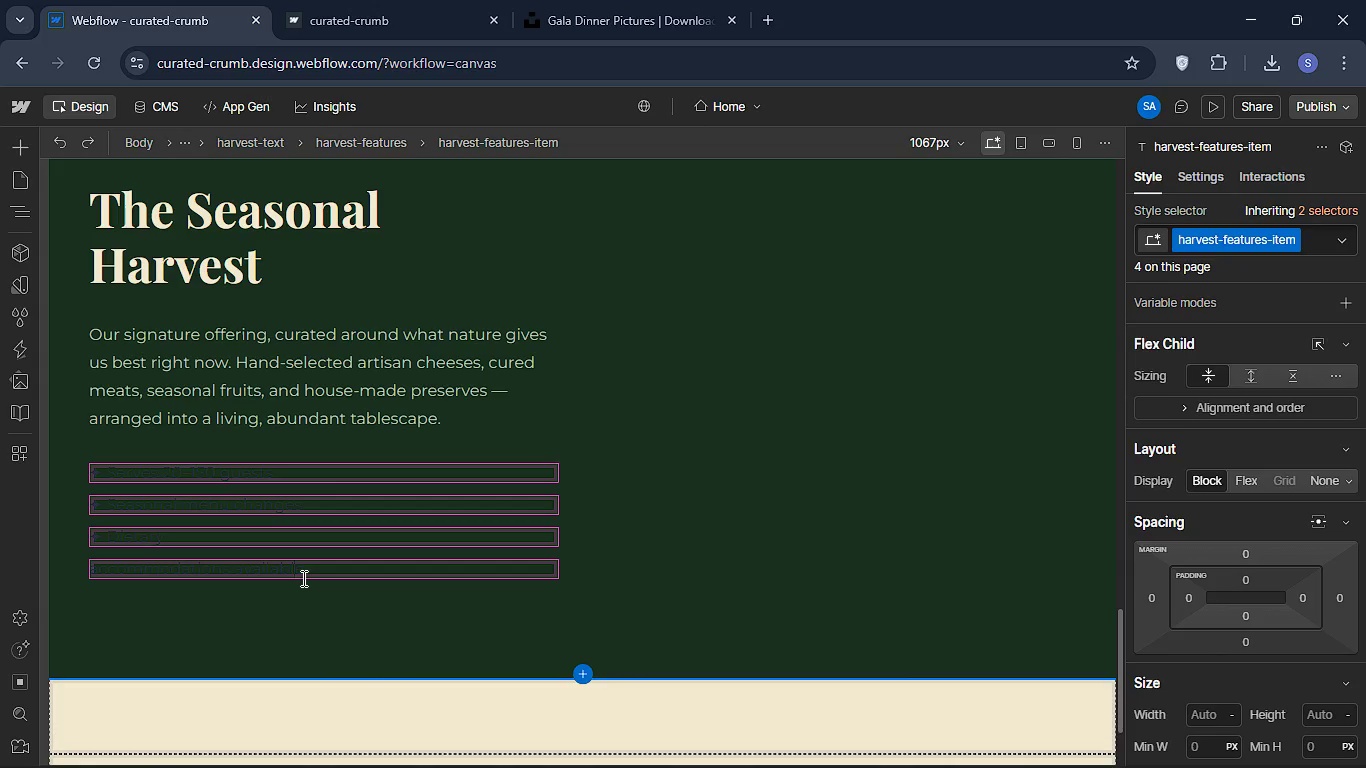 
hold_key(key=ArrowLeft, duration=1.5)
 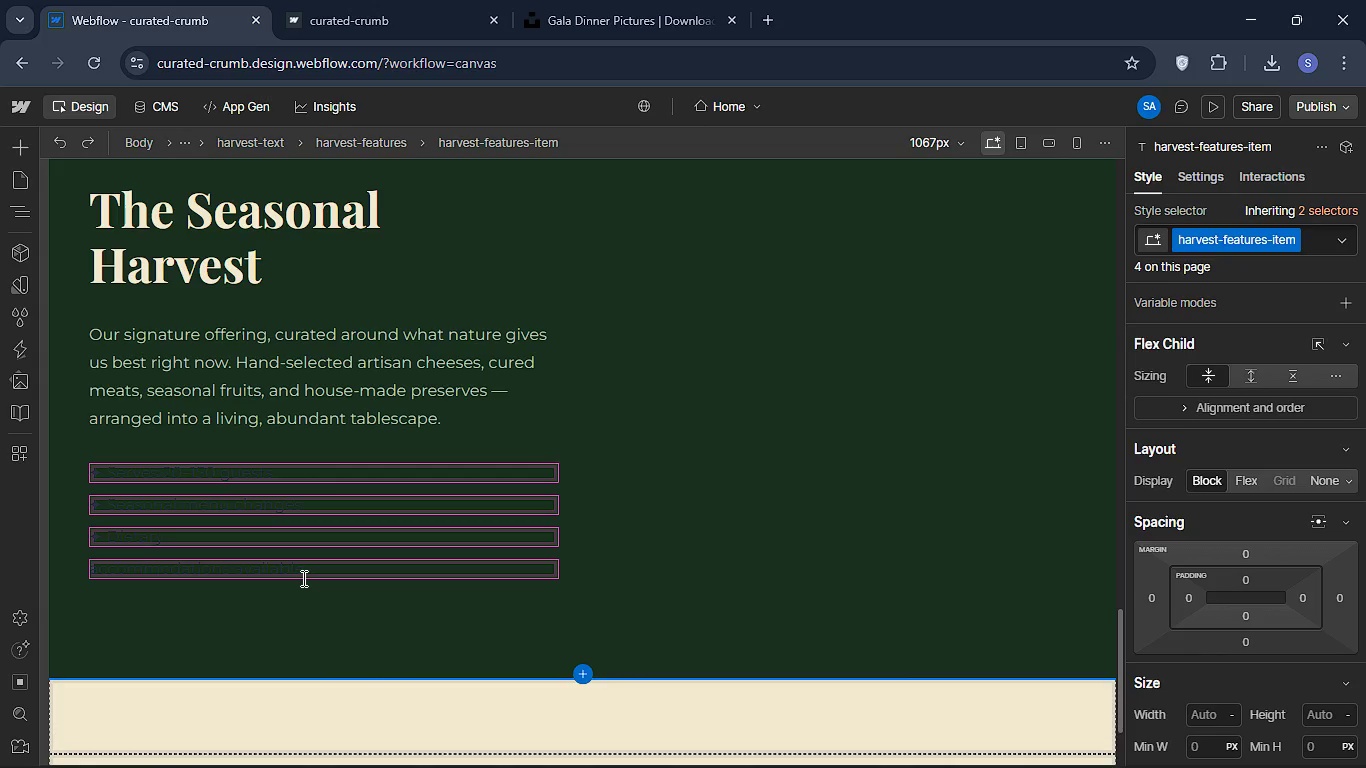 
key(ArrowLeft)
 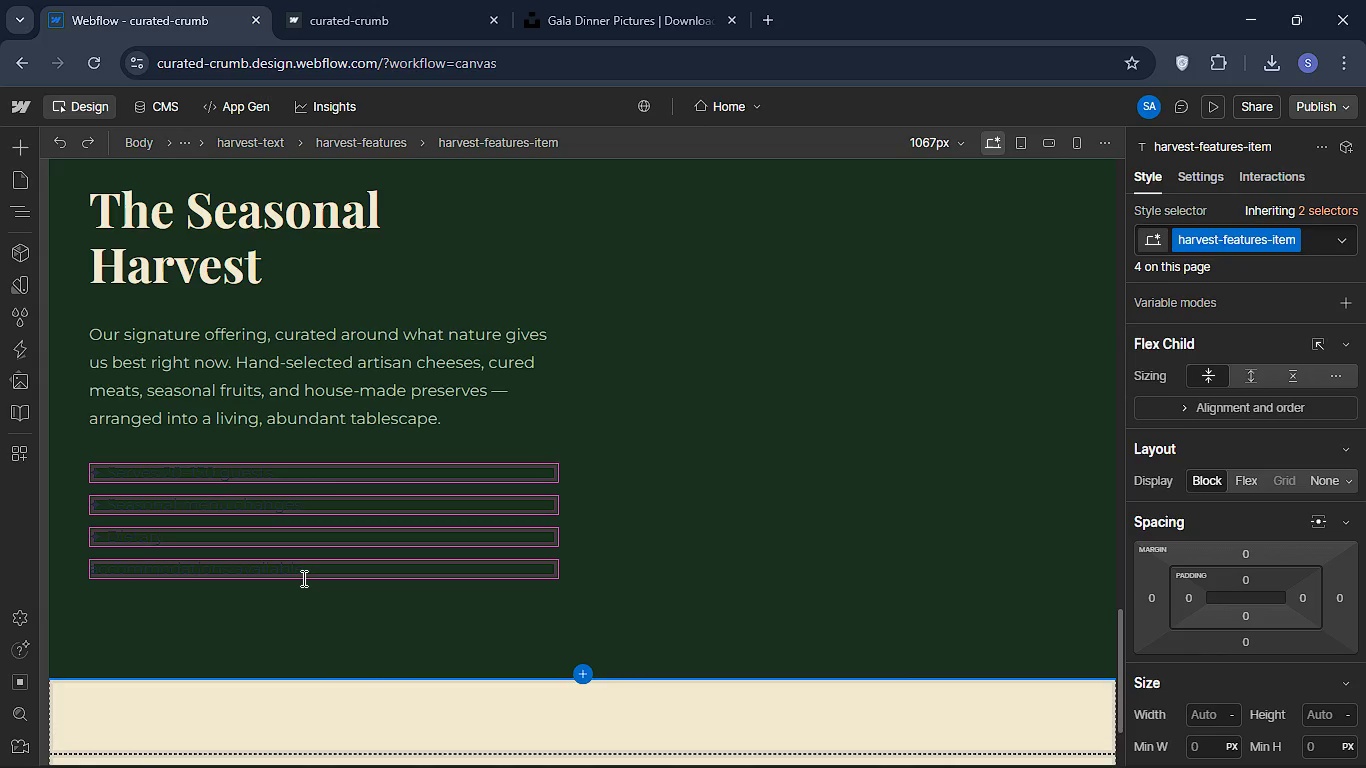 
key(Control+V)
 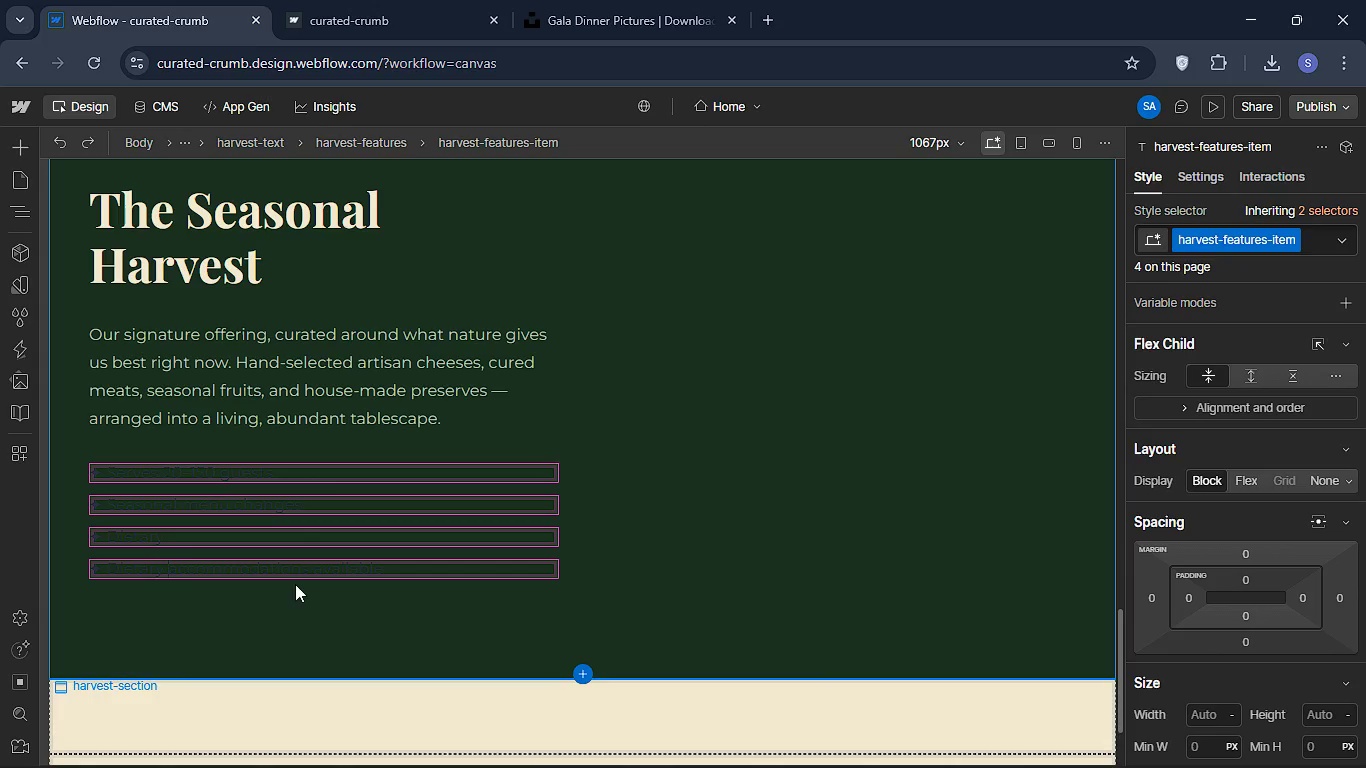 
key(Space)
 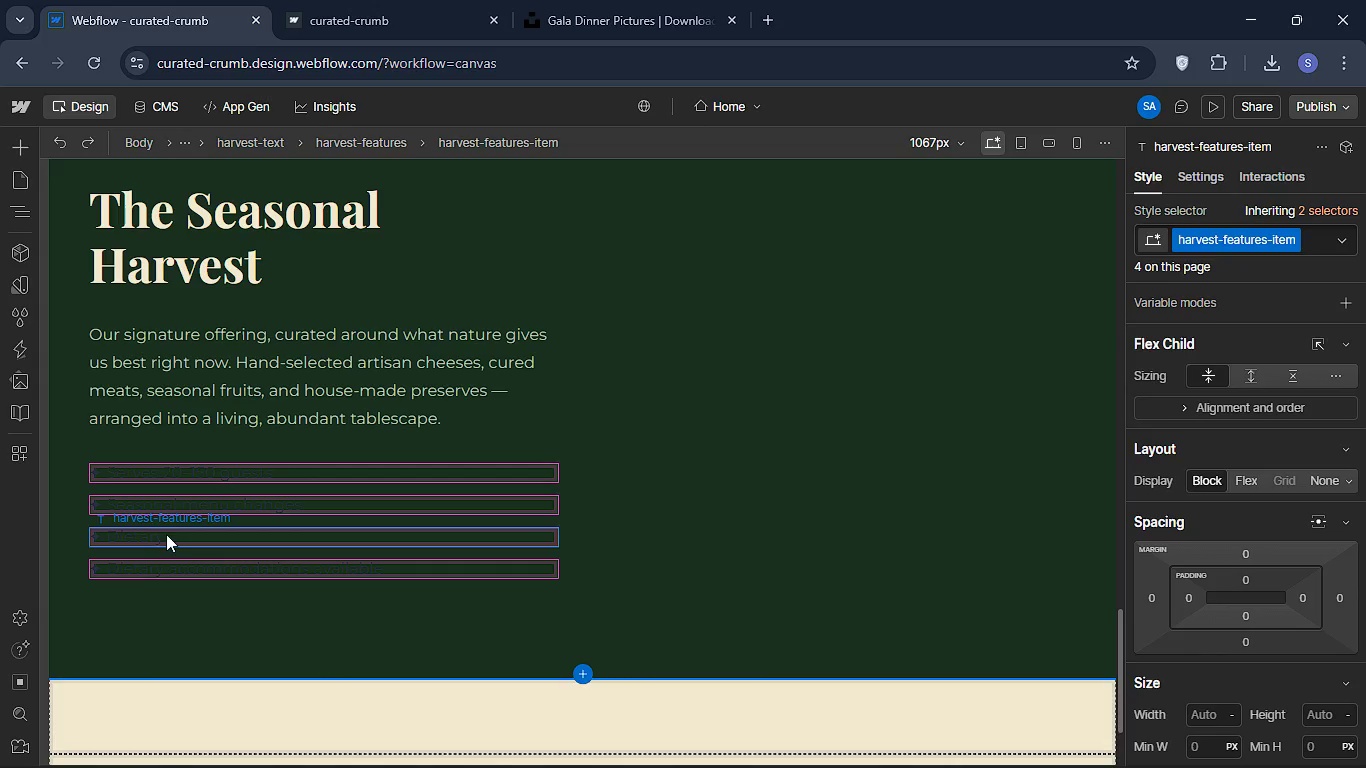 
left_click([166, 534])
 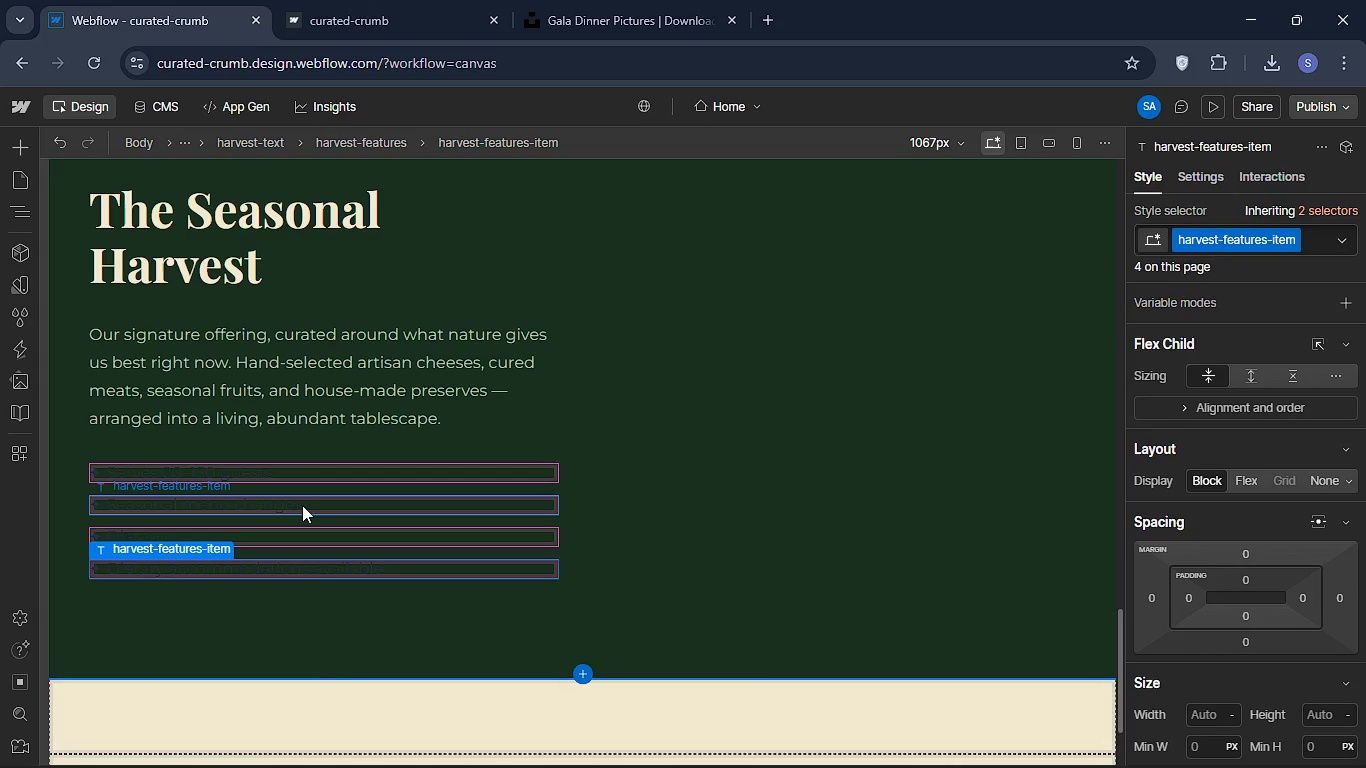 
double_click([302, 505])
 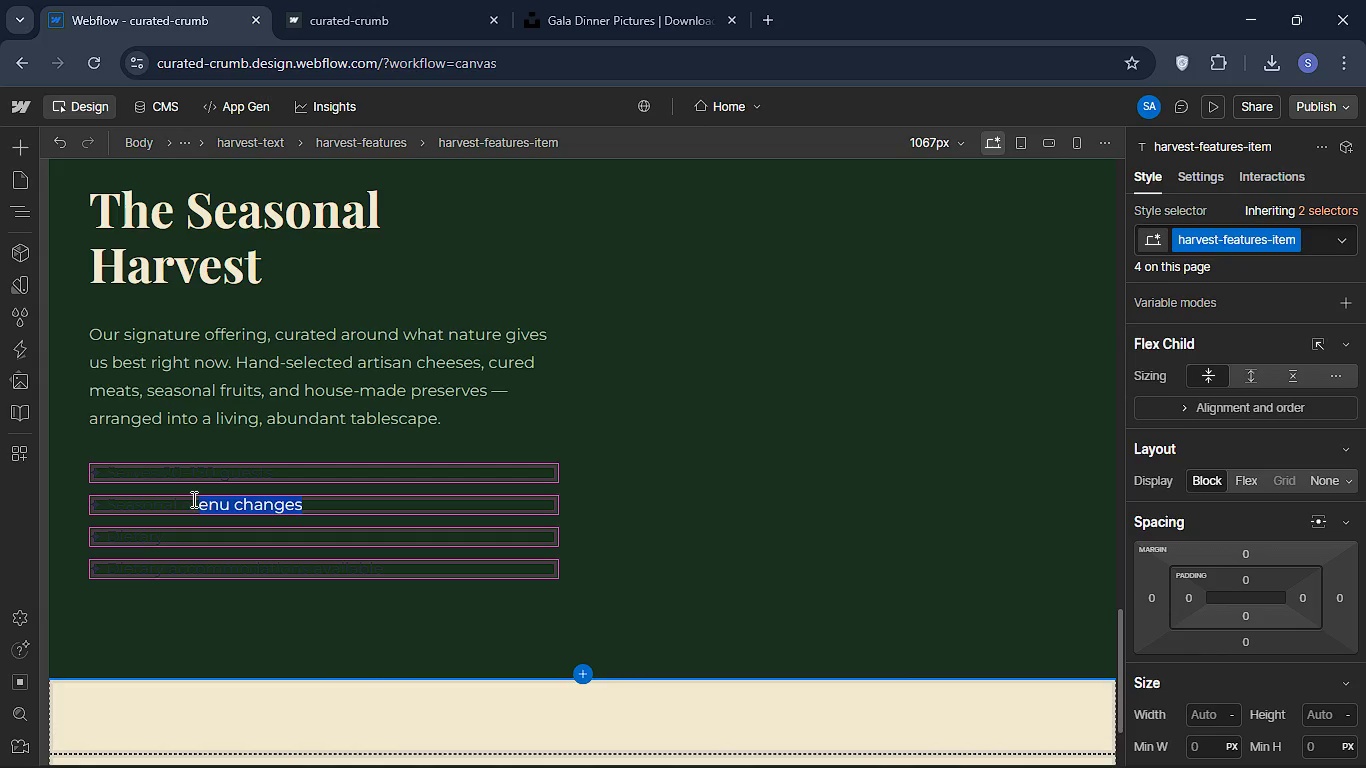 
left_click_drag(start_coordinate=[302, 505], to_coordinate=[91, 502])
 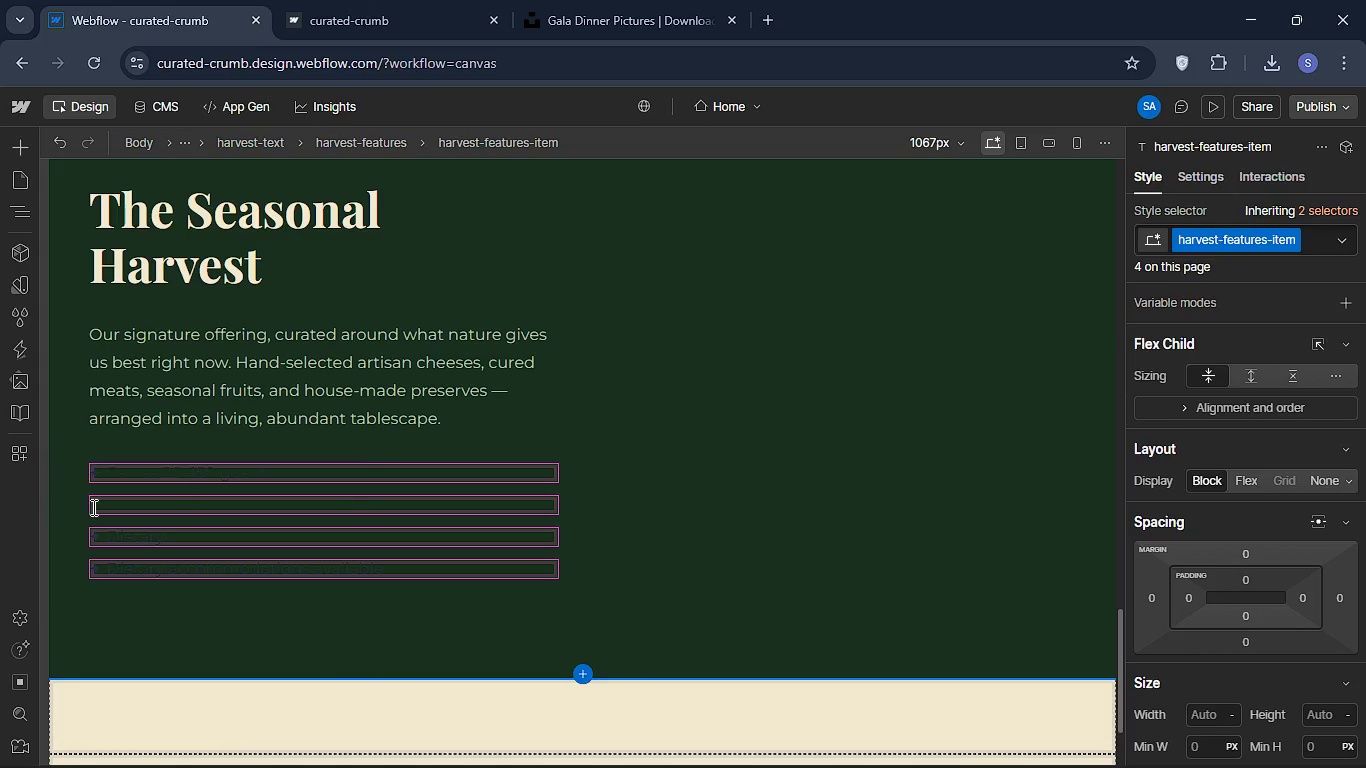 
key(Control+X)
 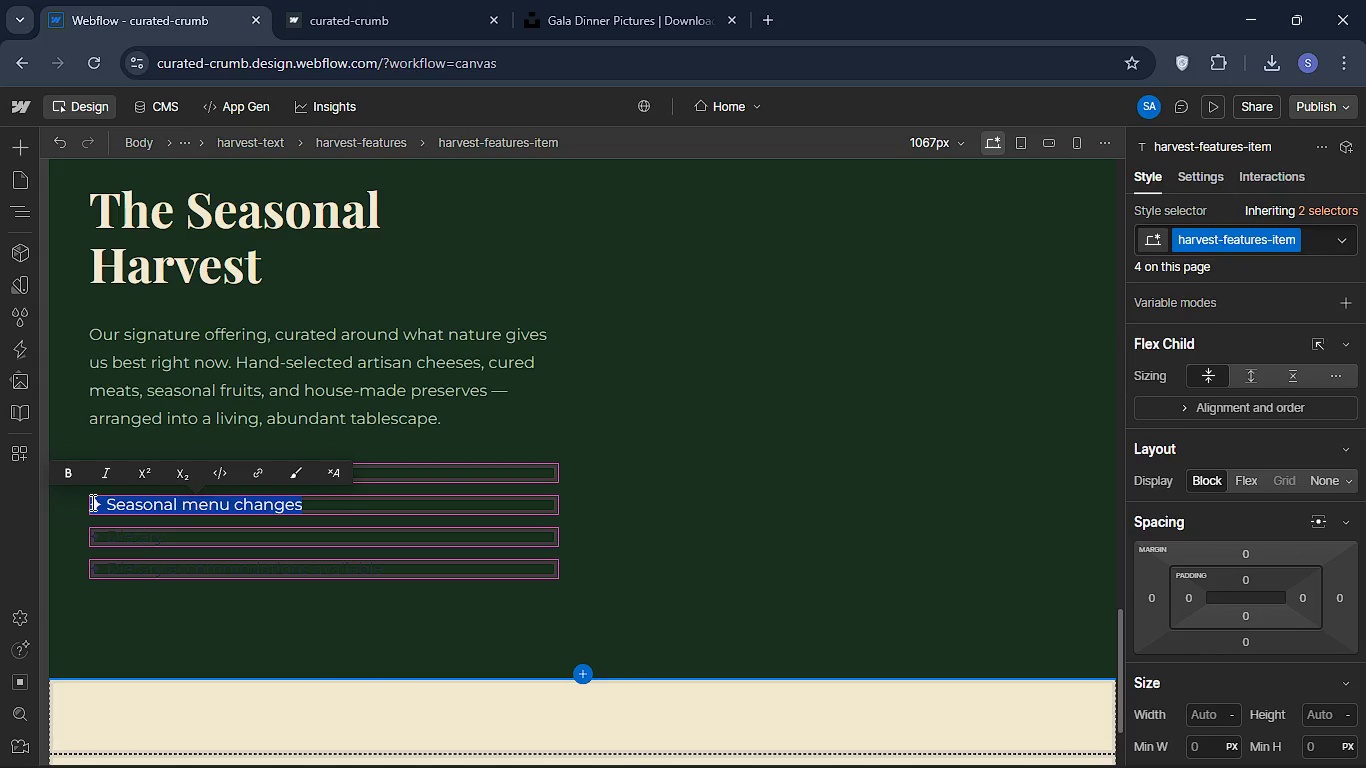 
key(Control+X)
 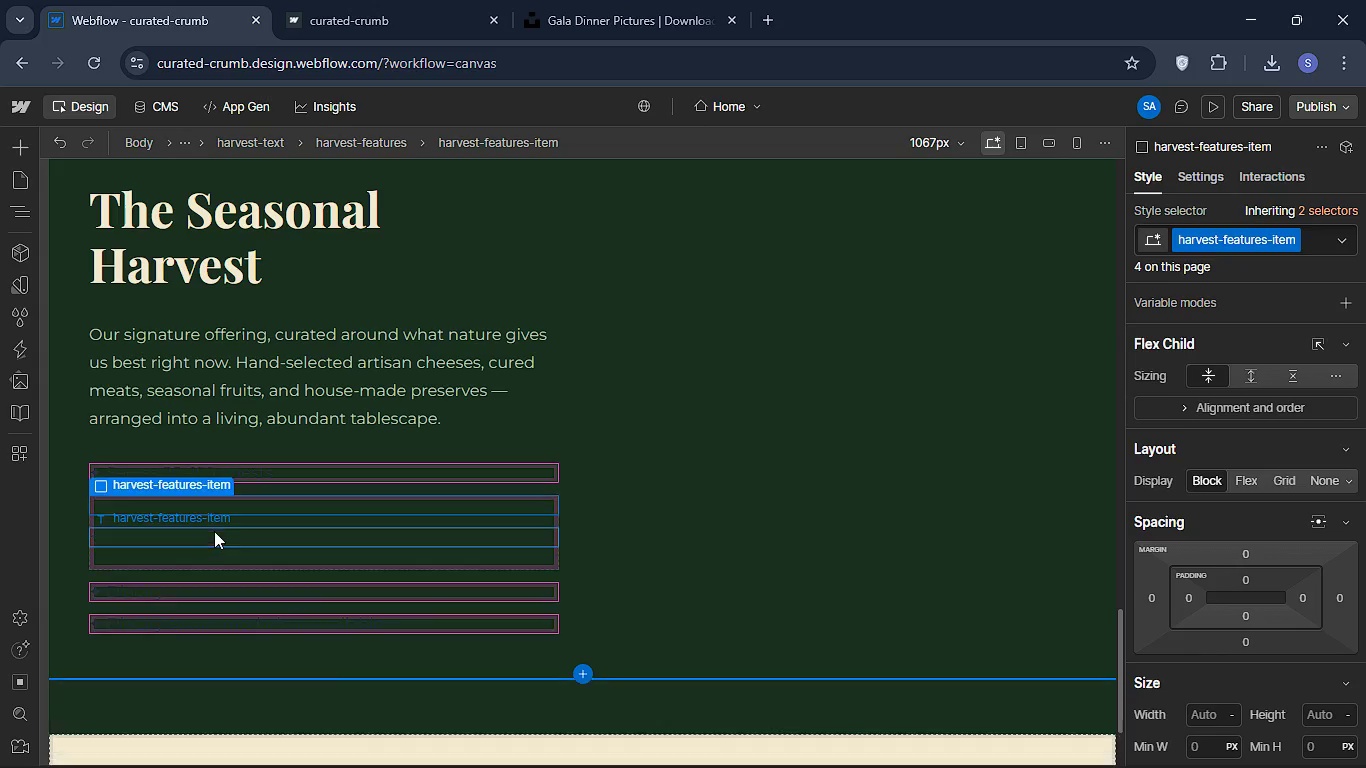 
double_click([214, 531])
 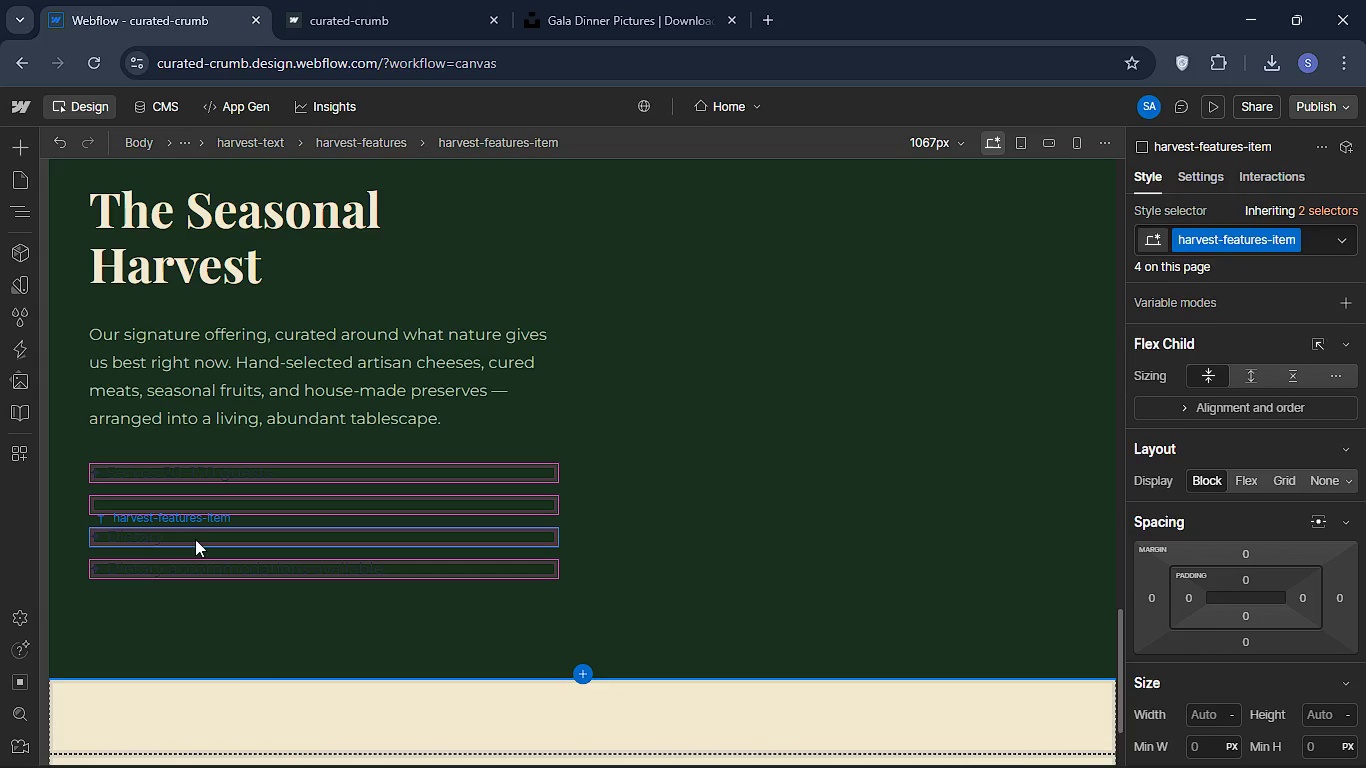 
double_click([195, 539])
 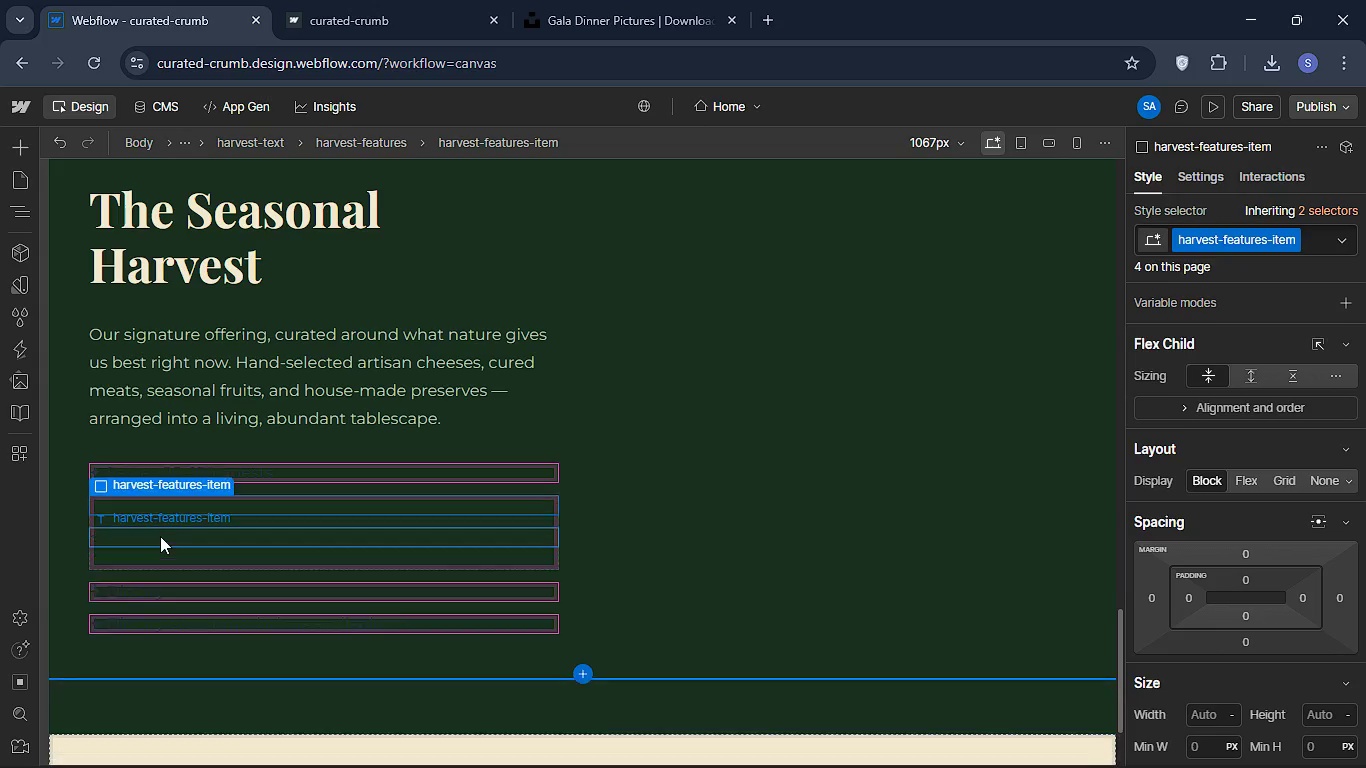 
left_click([160, 536])
 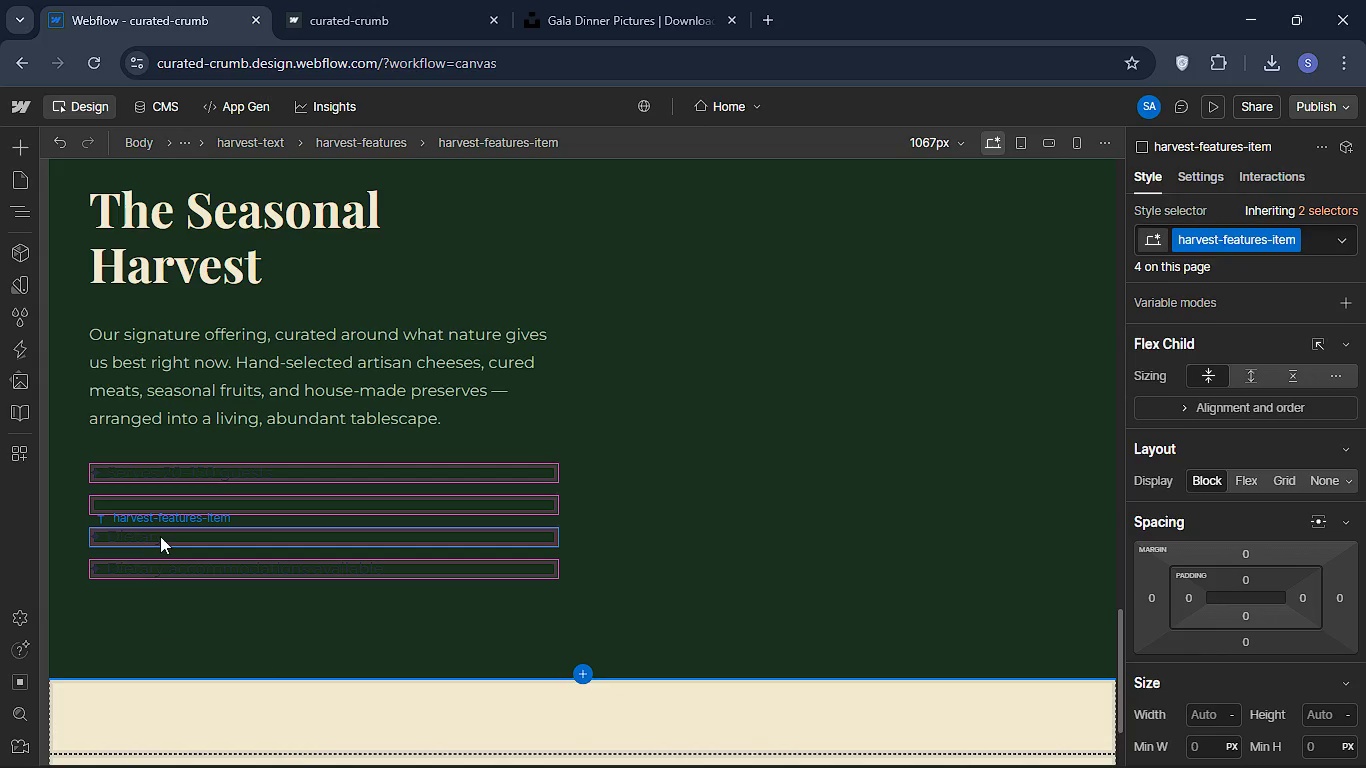 
double_click([160, 536])
 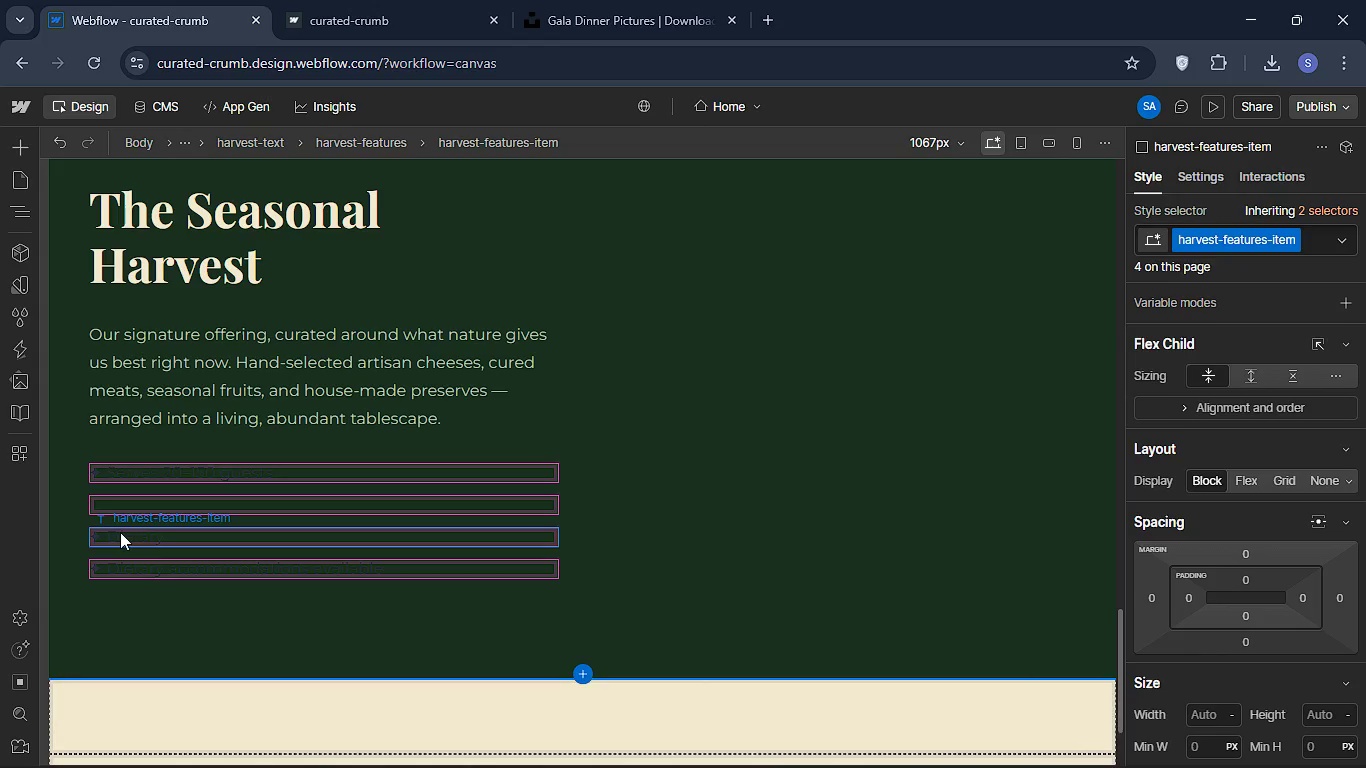 
left_click([120, 532])
 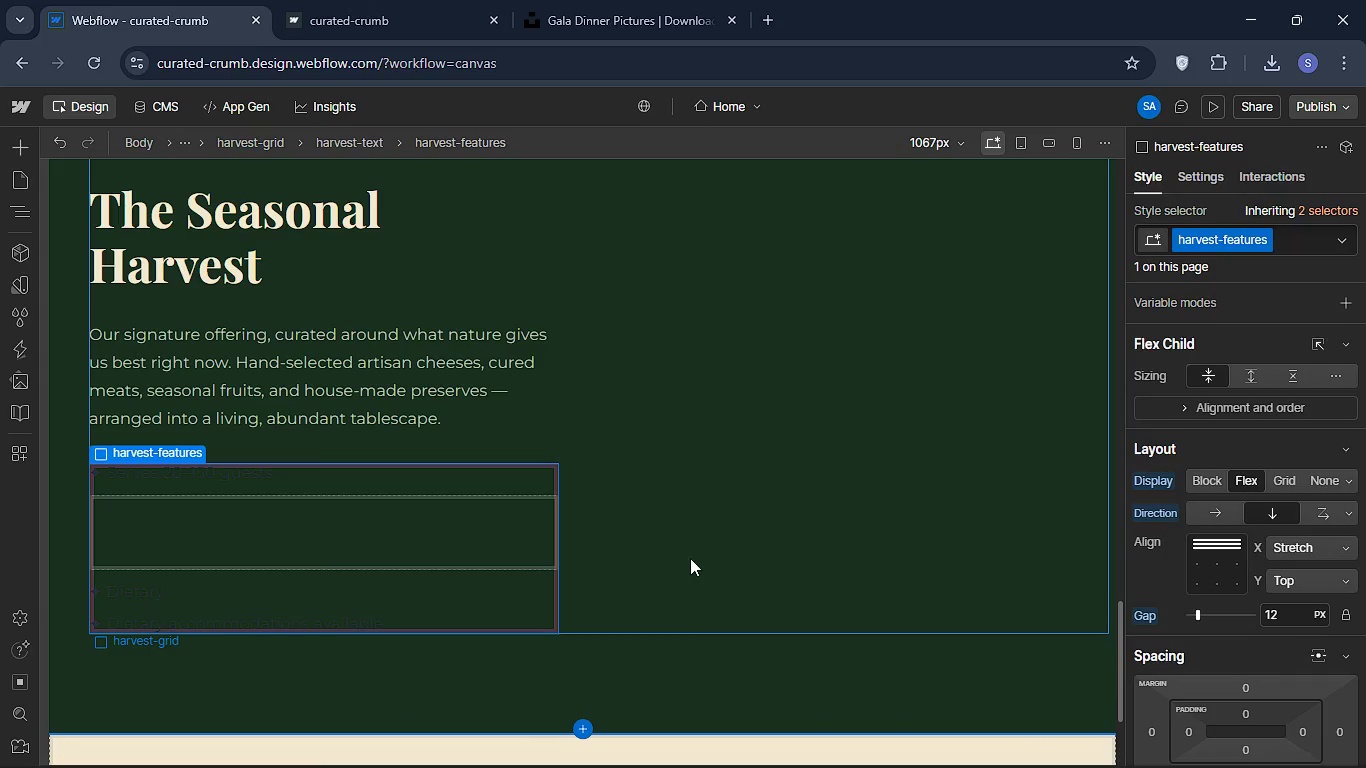 
left_click([695, 555])
 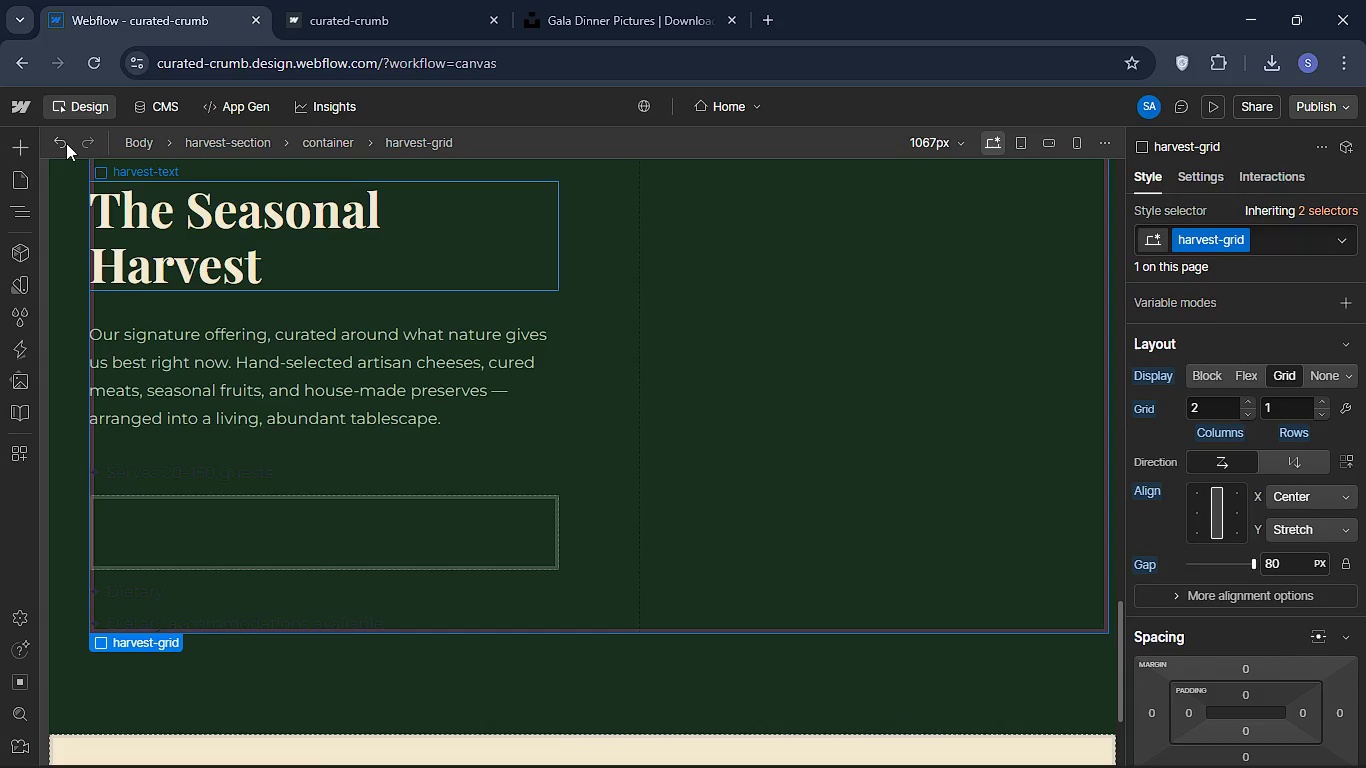 
left_click([66, 143])
 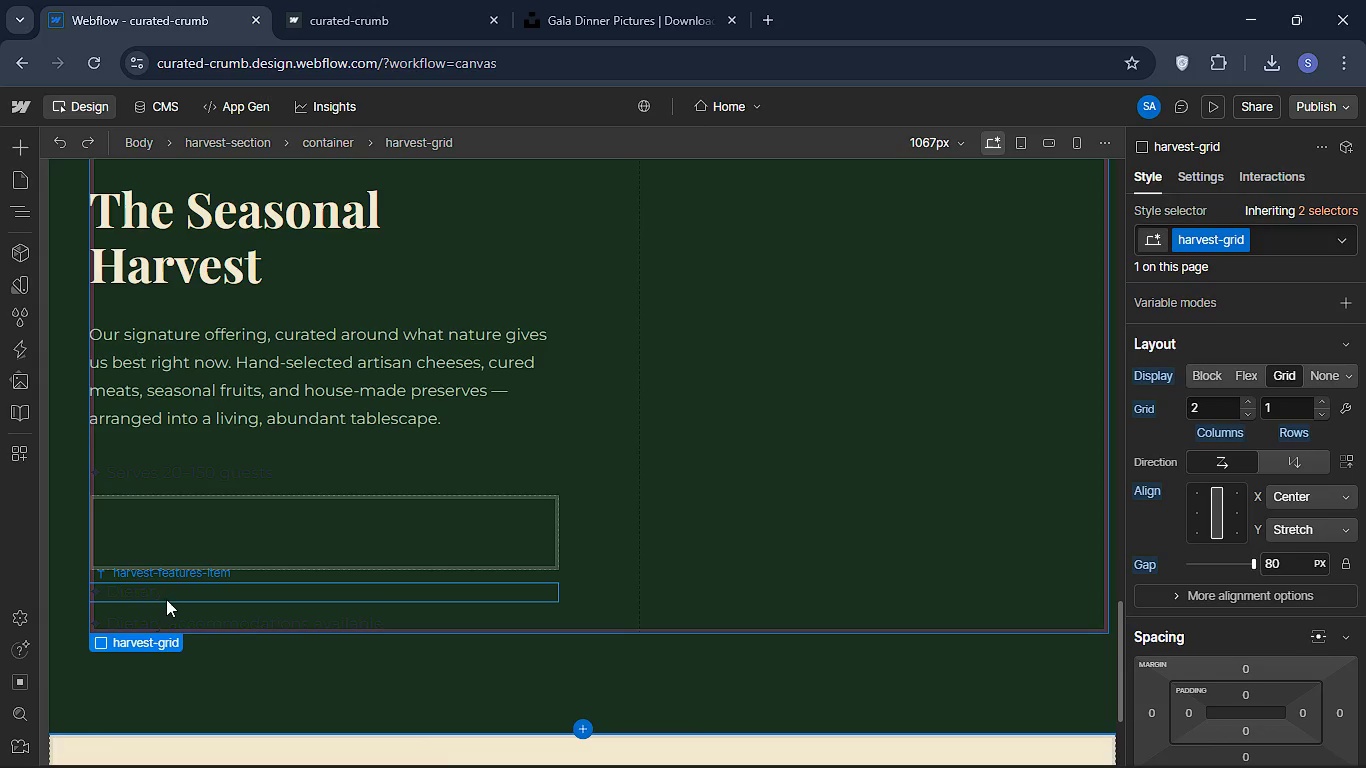 
wait(6.0)
 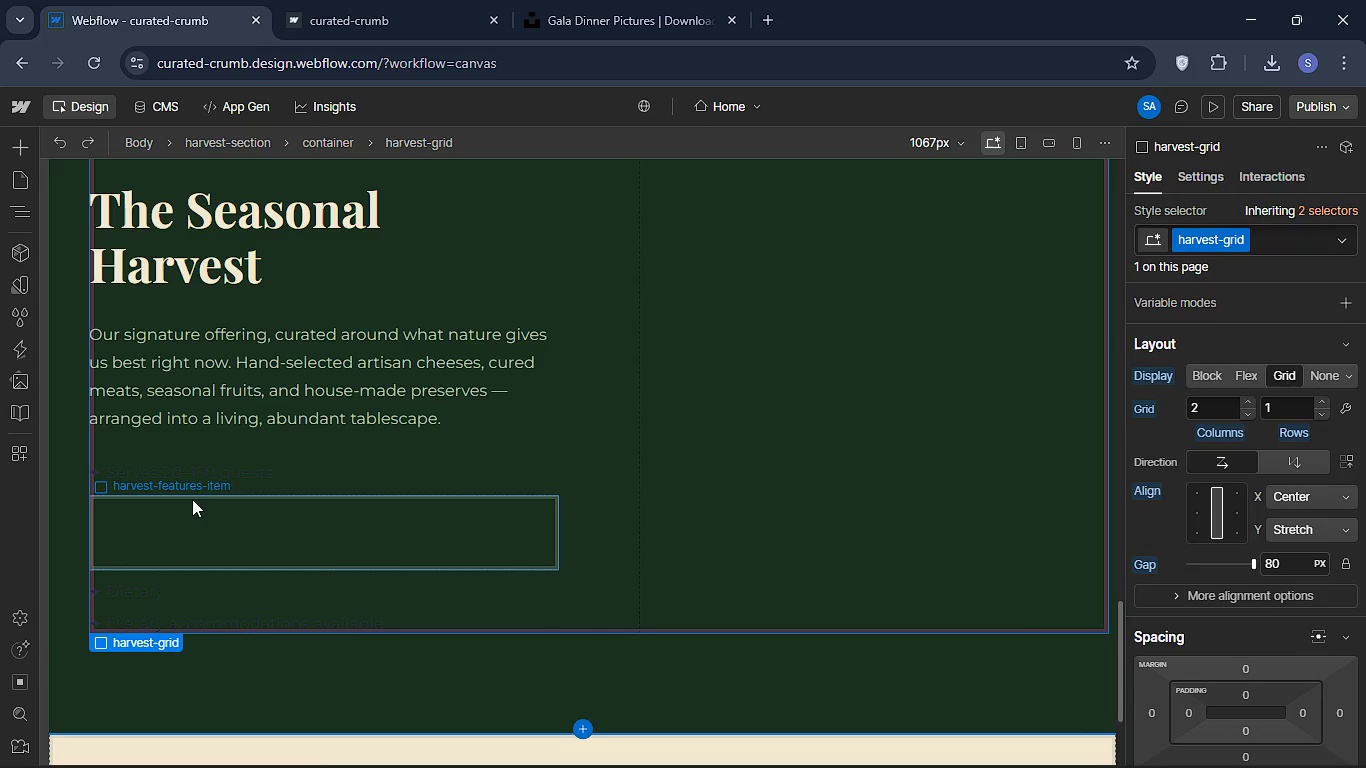 
left_click([162, 590])
 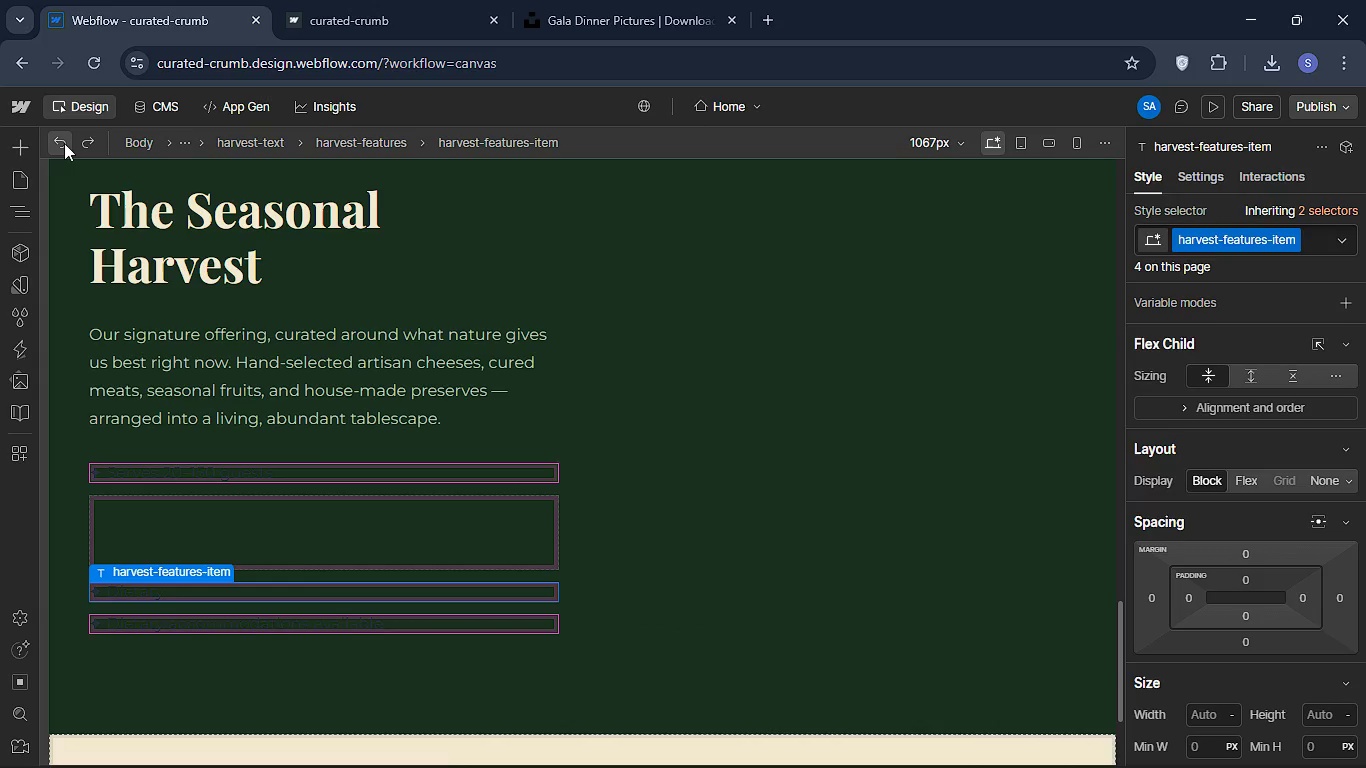 
left_click([64, 143])
 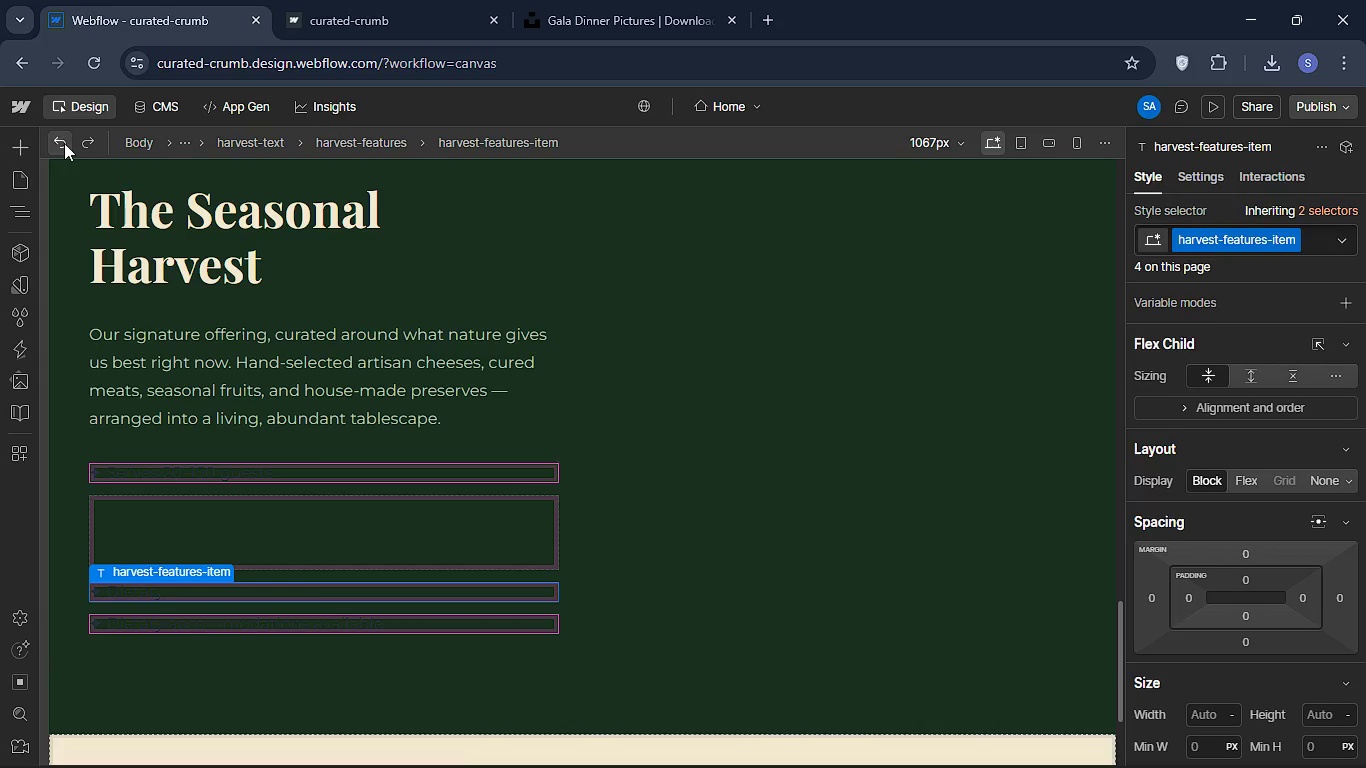 
left_click([64, 143])
 